 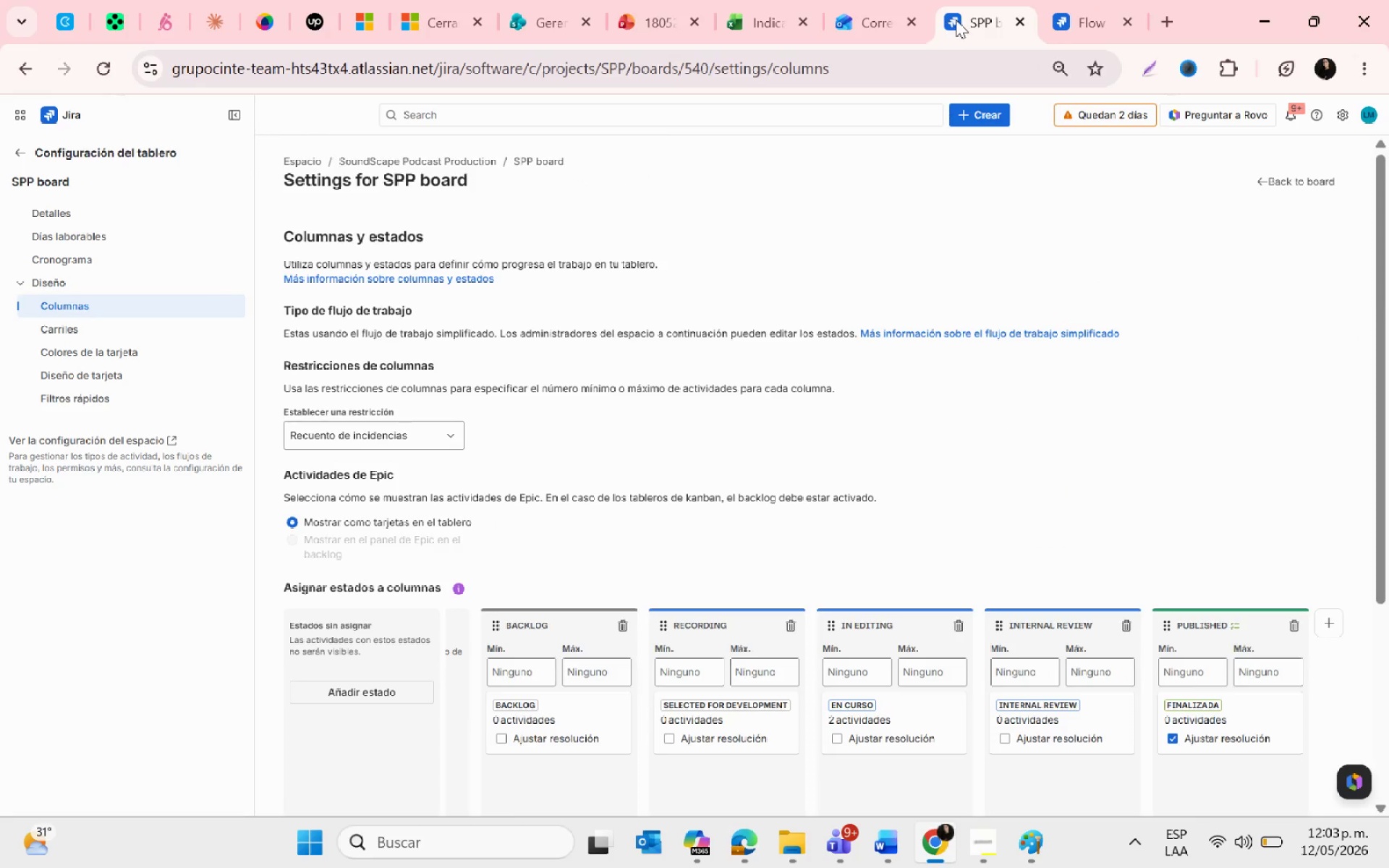 
left_click([21, 161])
 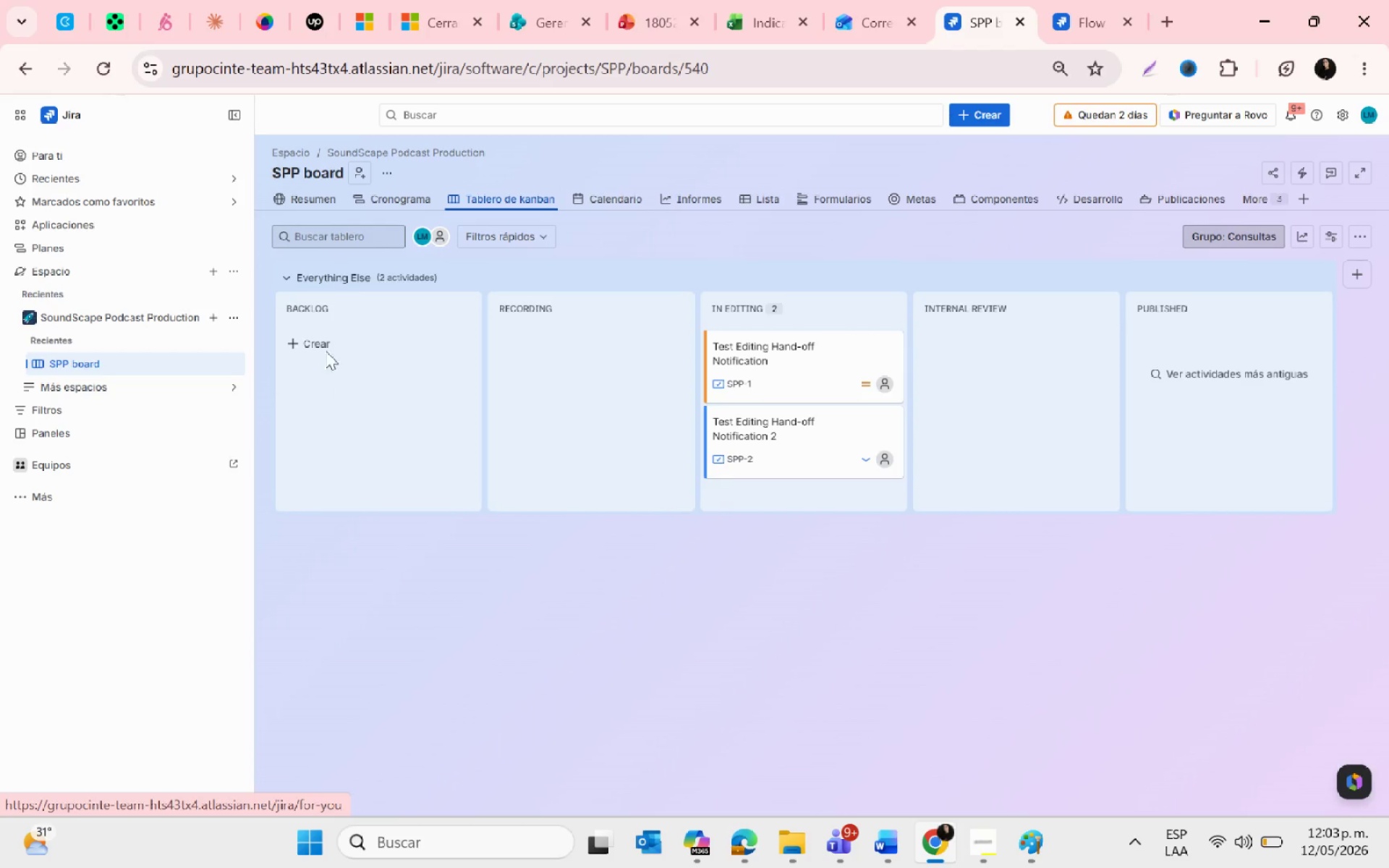 
left_click([313, 341])
 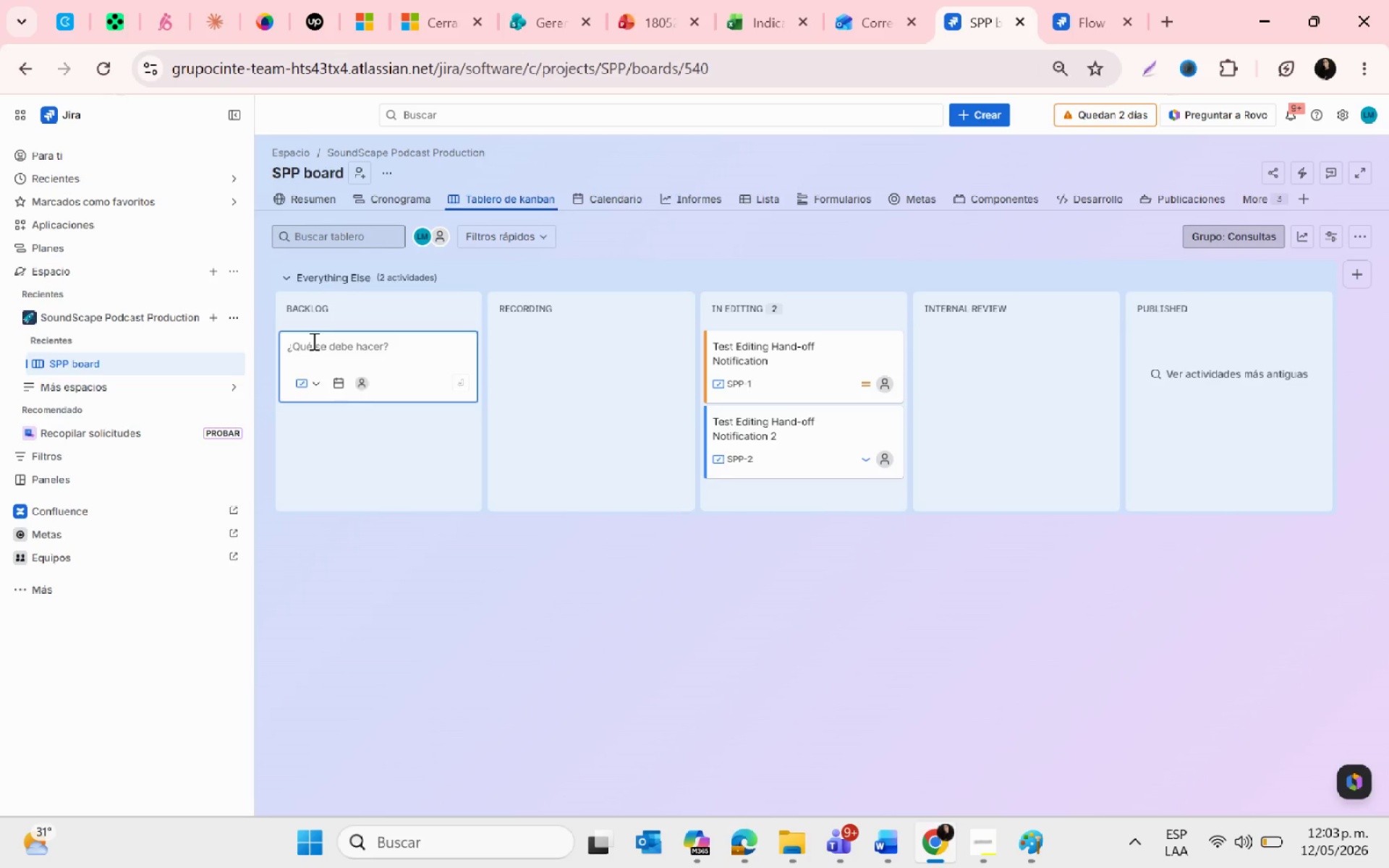 
type(Test )
 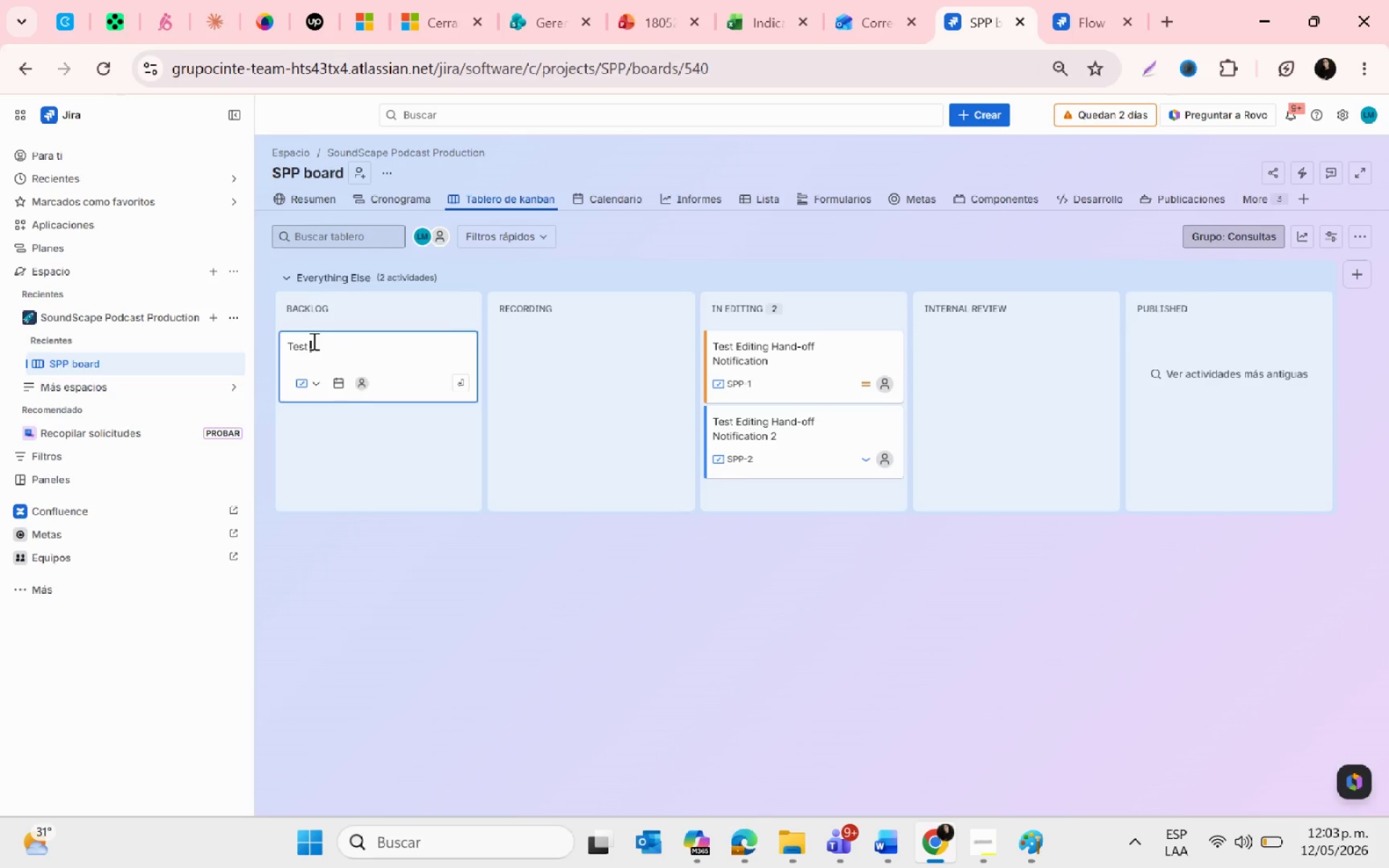 
key(Control+ControlLeft)
 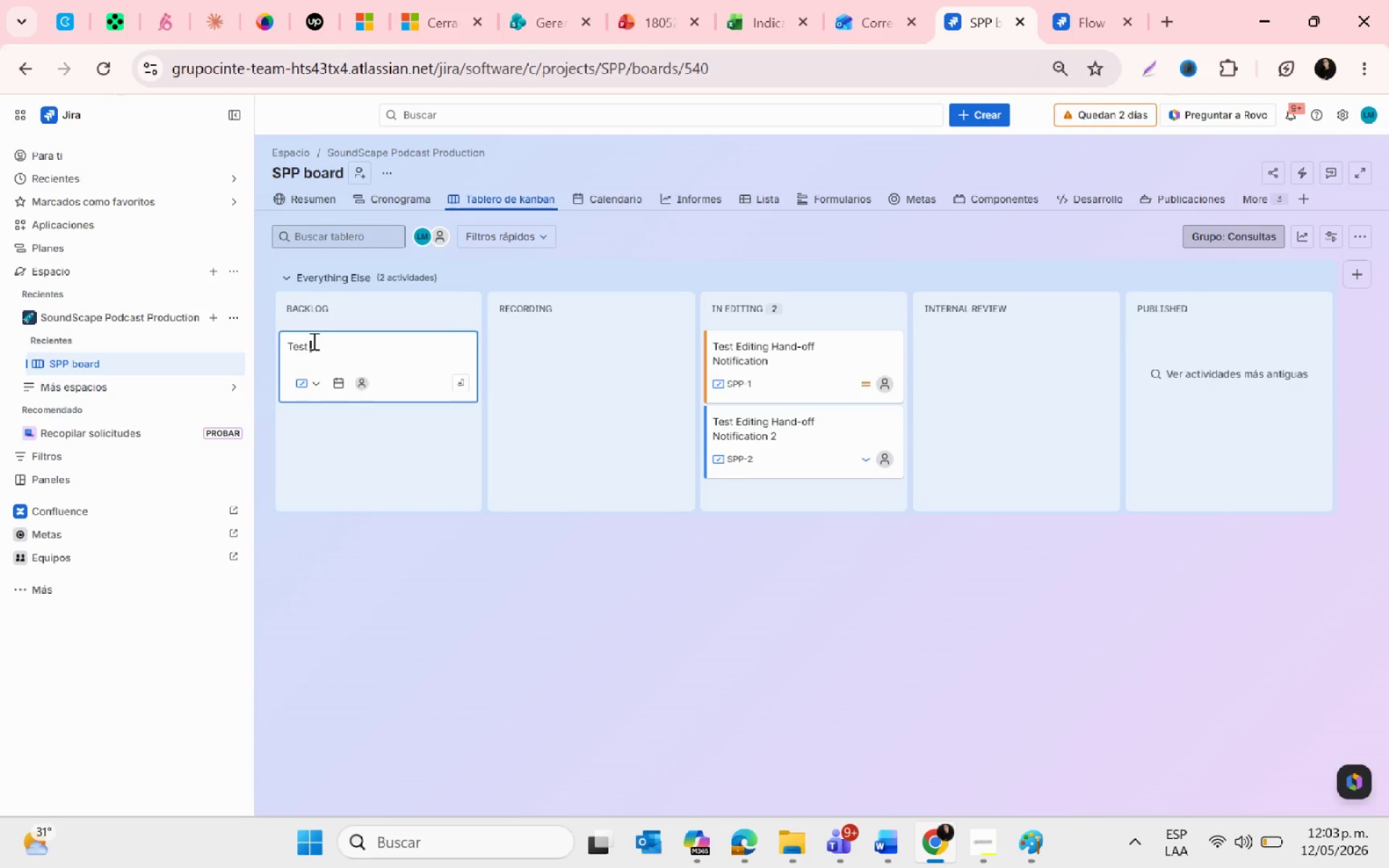 
key(Control+V)
 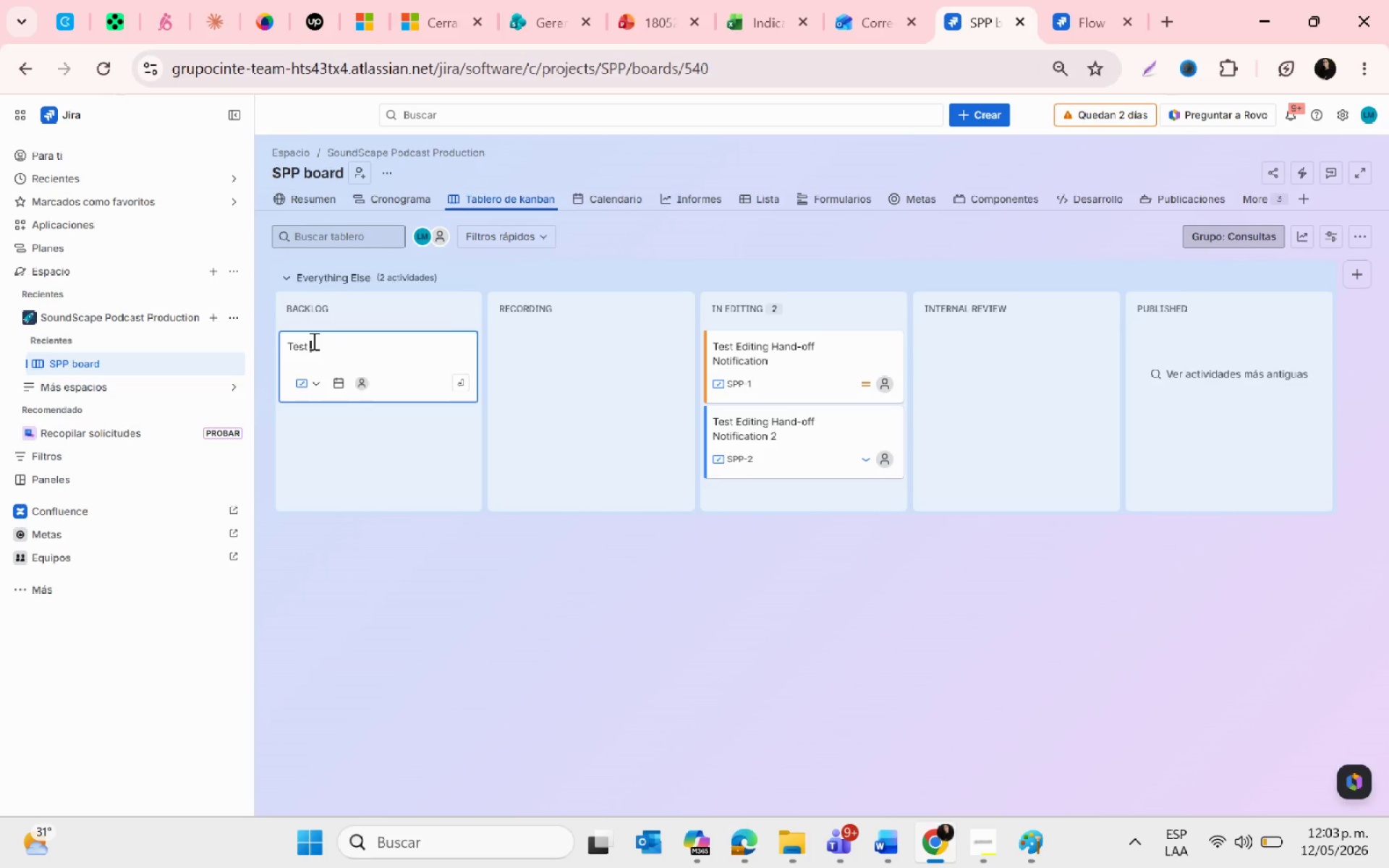 
key(Shift+ShiftRight)
 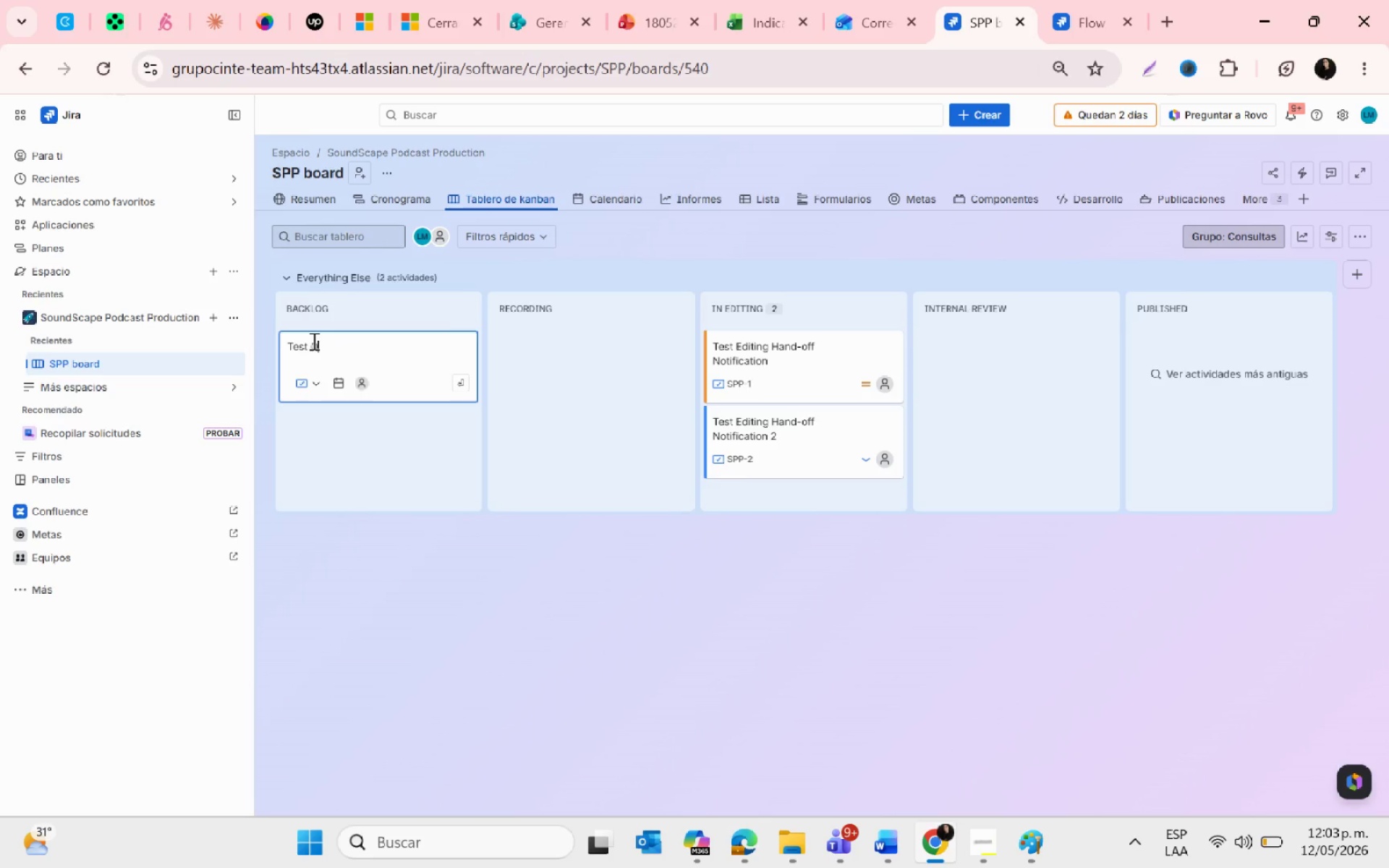 
key(Shift+Q)
 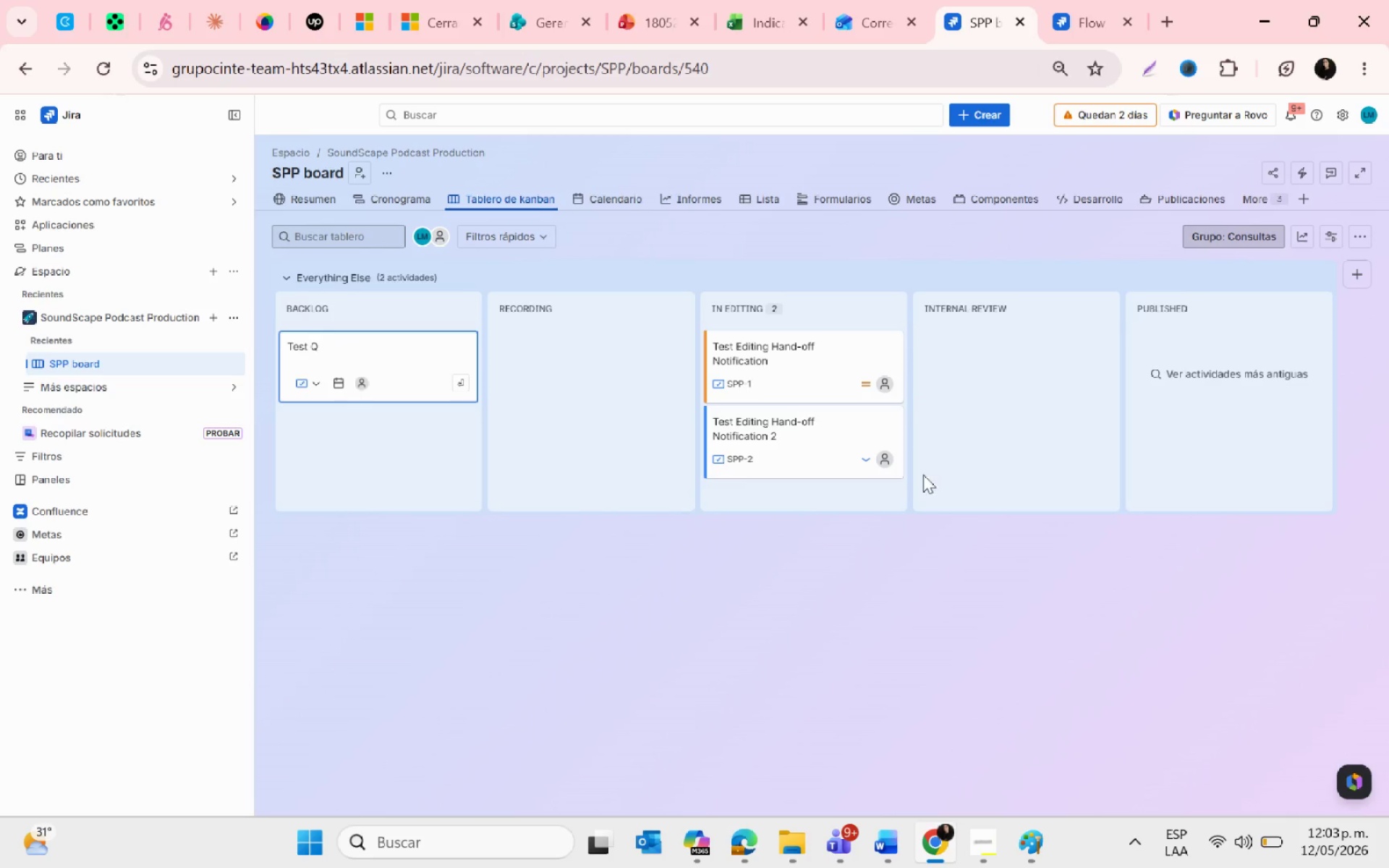 
scroll: coordinate [1290, 355], scroll_direction: up, amount: 10.0
 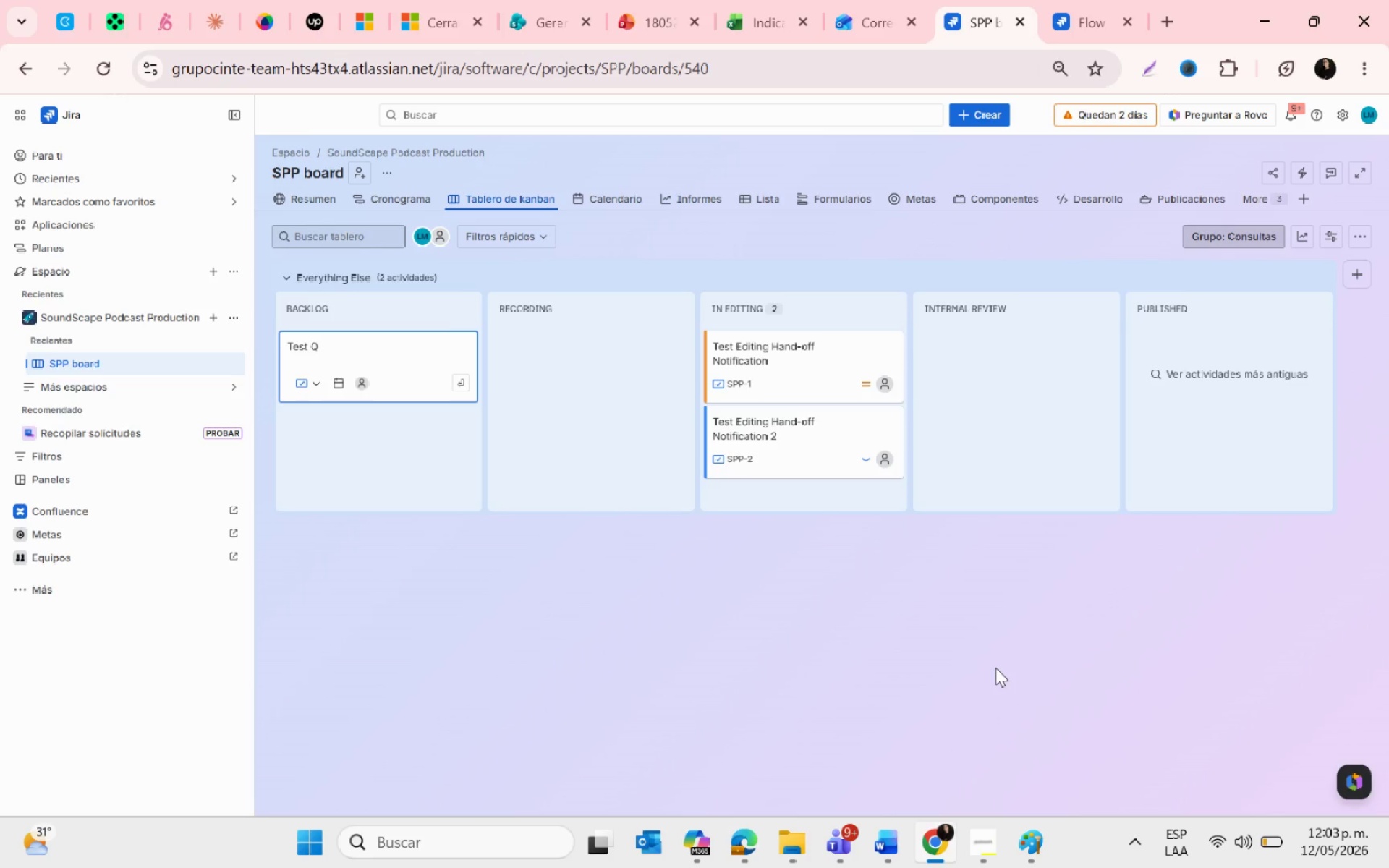 
key(Backspace)
type(Quality Control)
 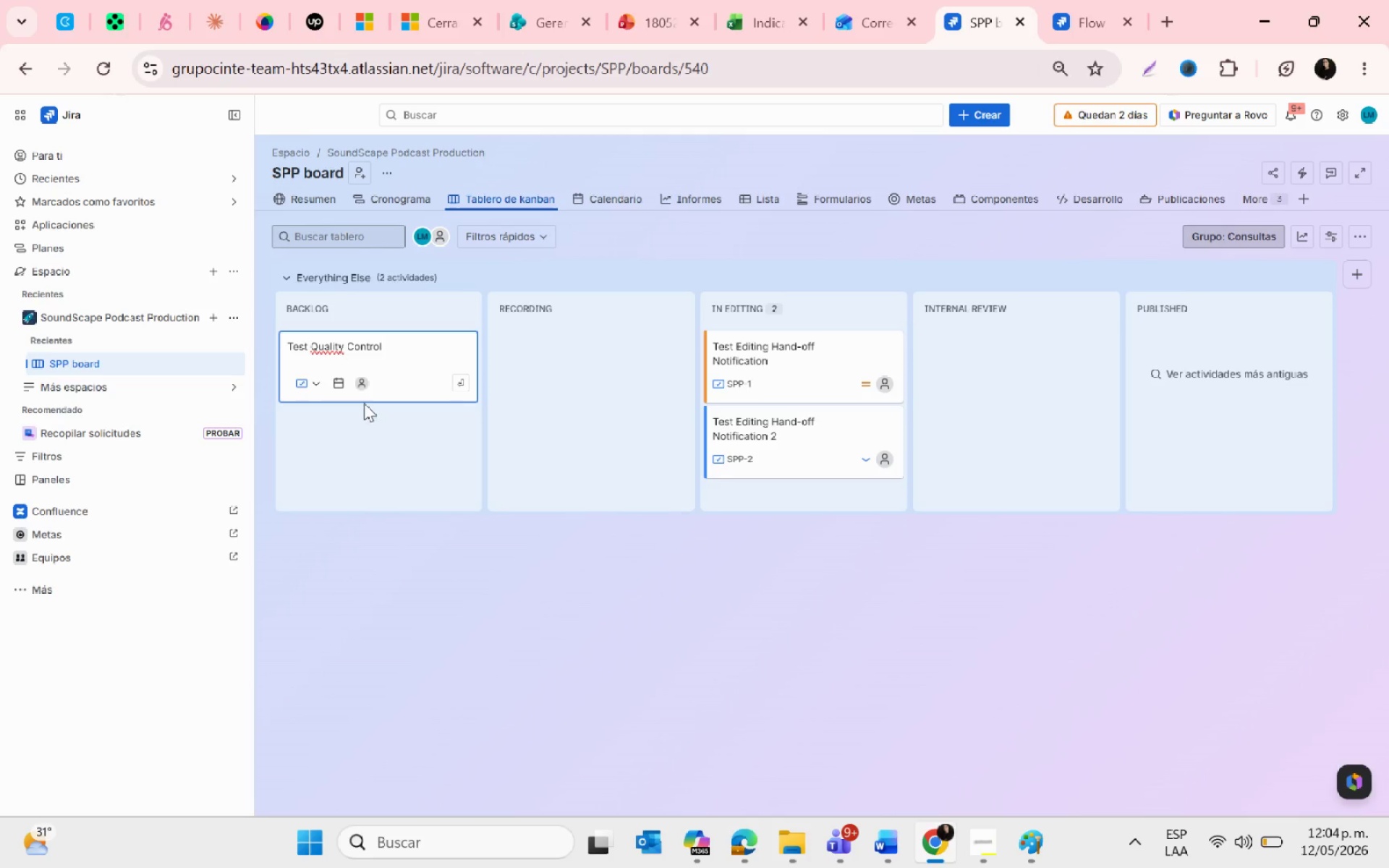 
left_click([388, 368])
 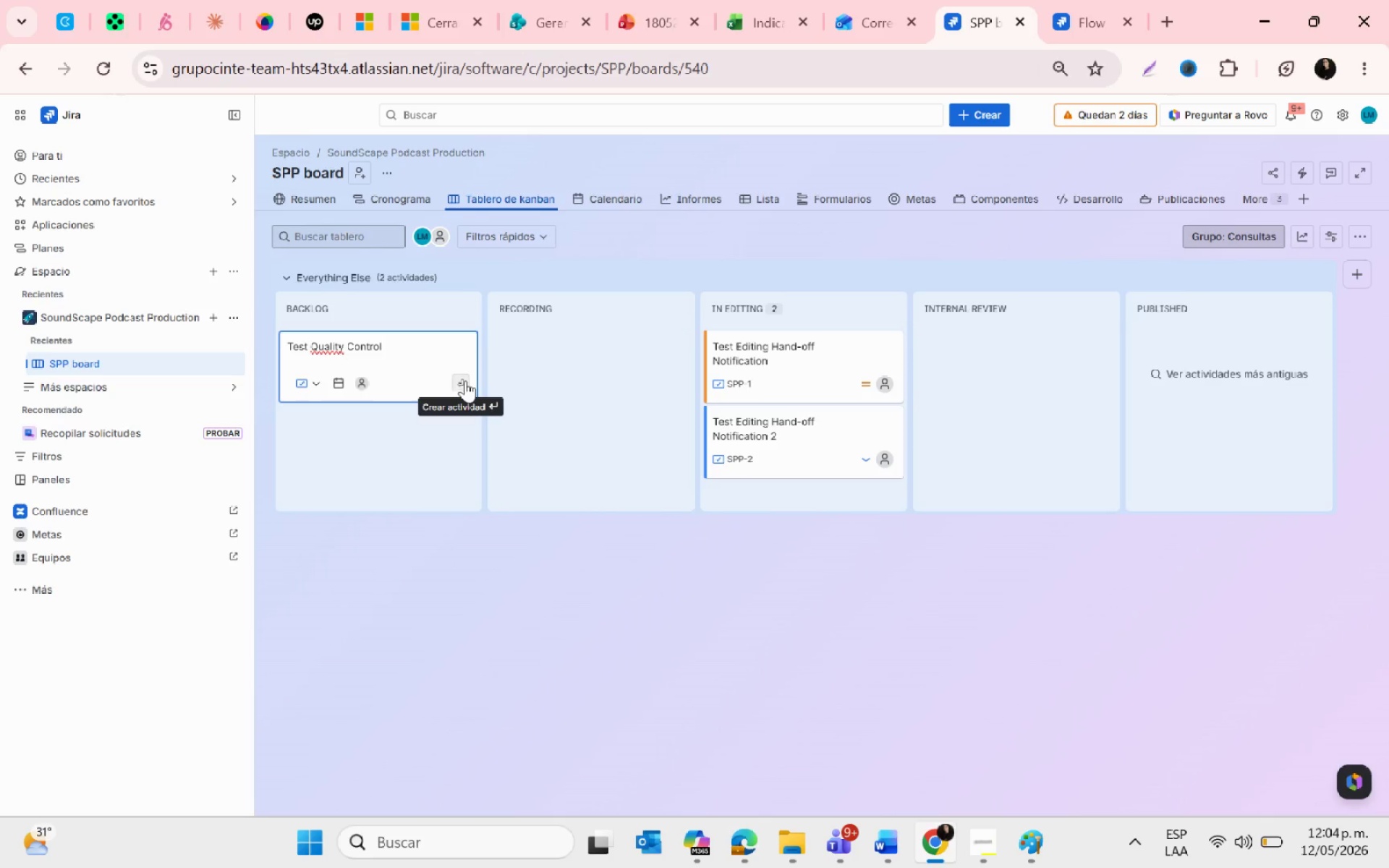 
left_click([456, 383])
 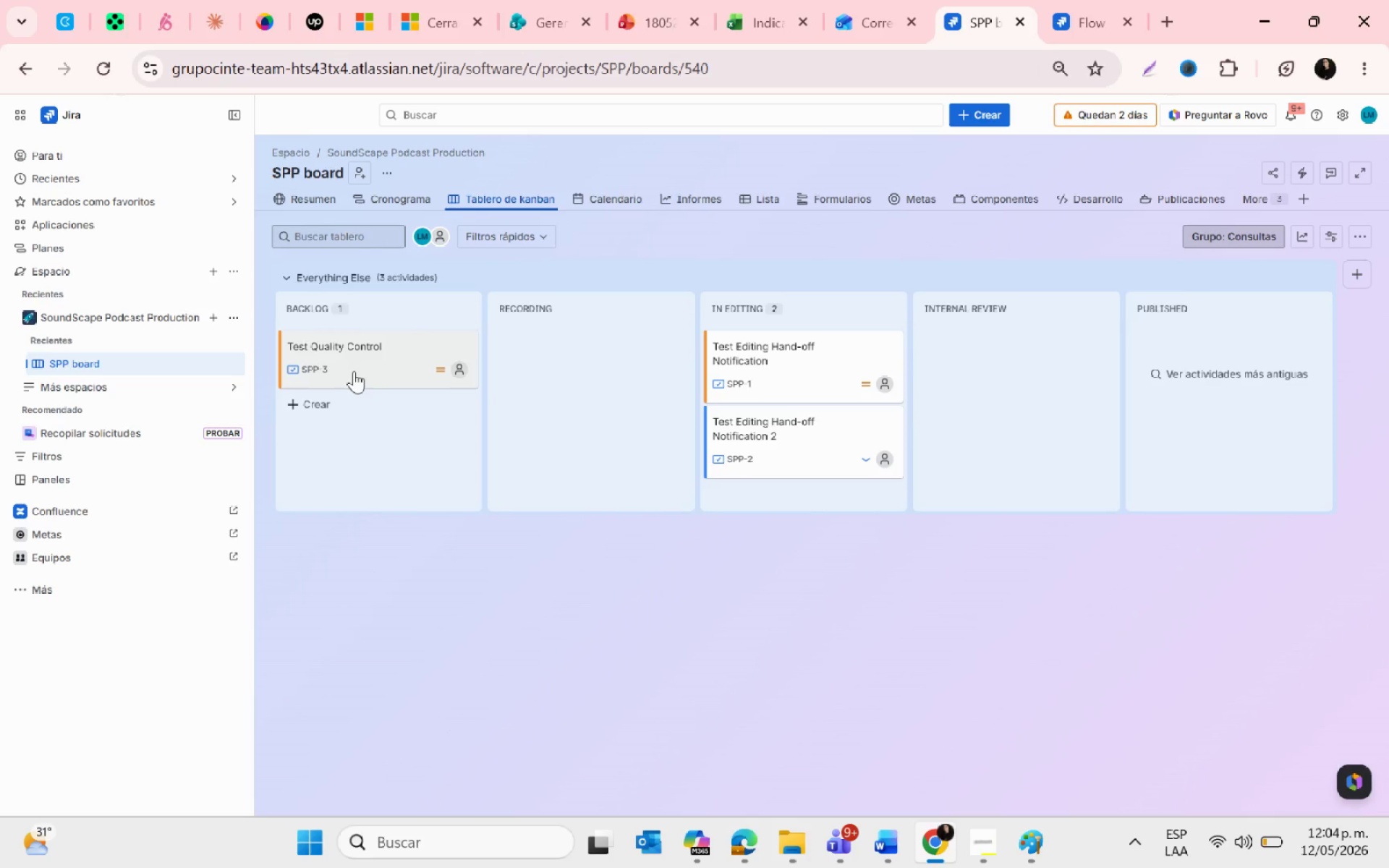 
left_click([441, 373])
 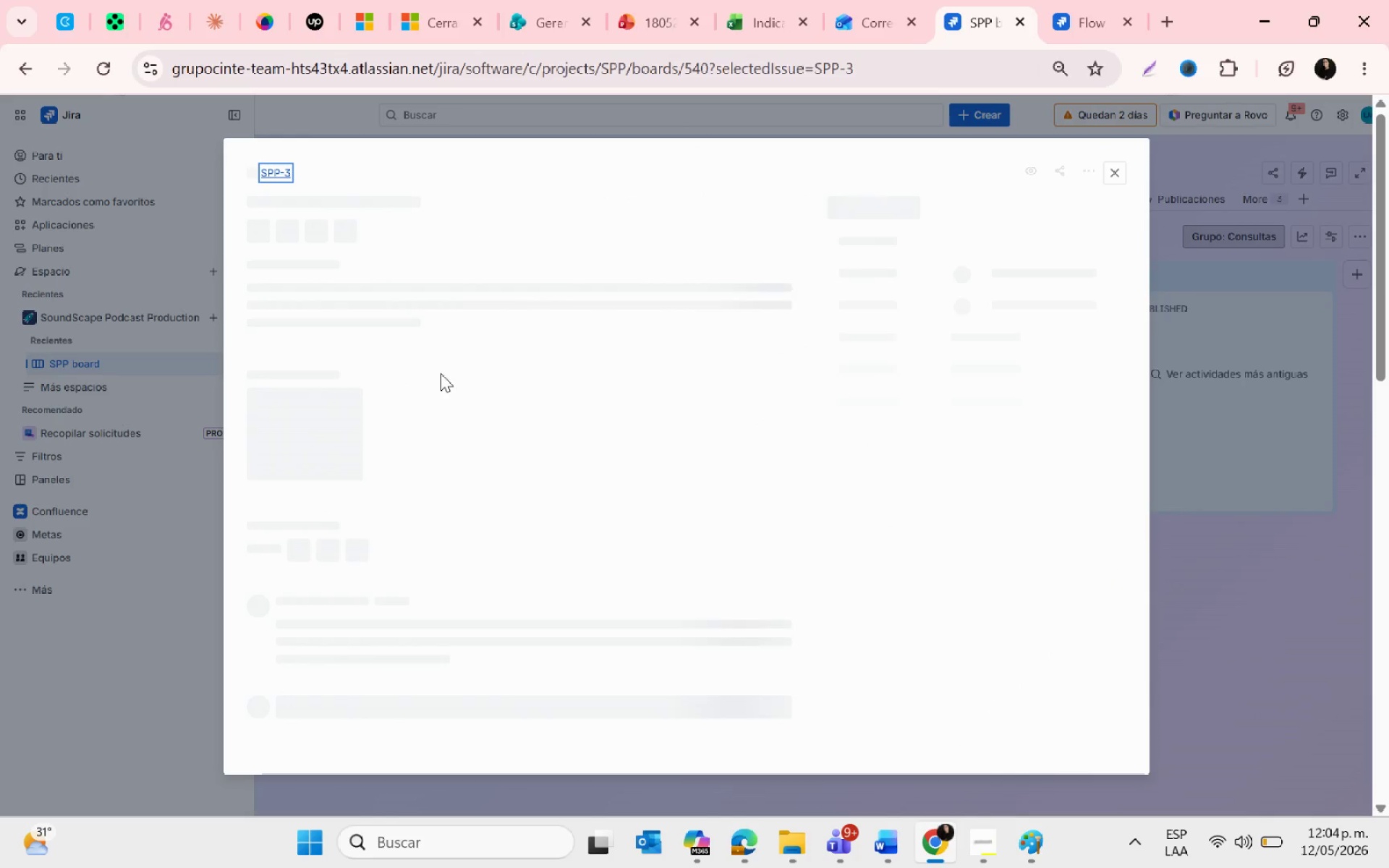 
mouse_move([308, 347])
 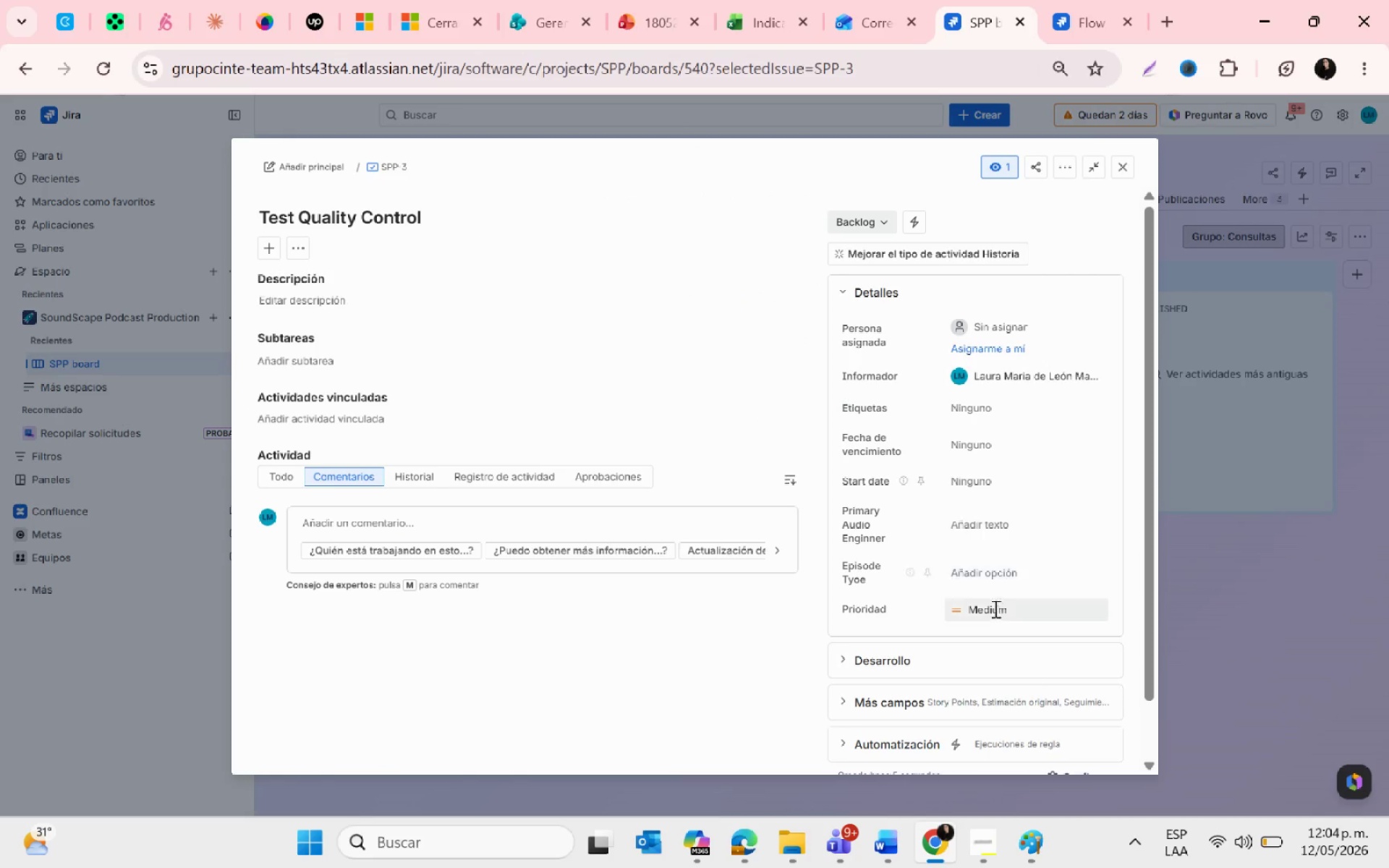 
left_click([991, 607])
 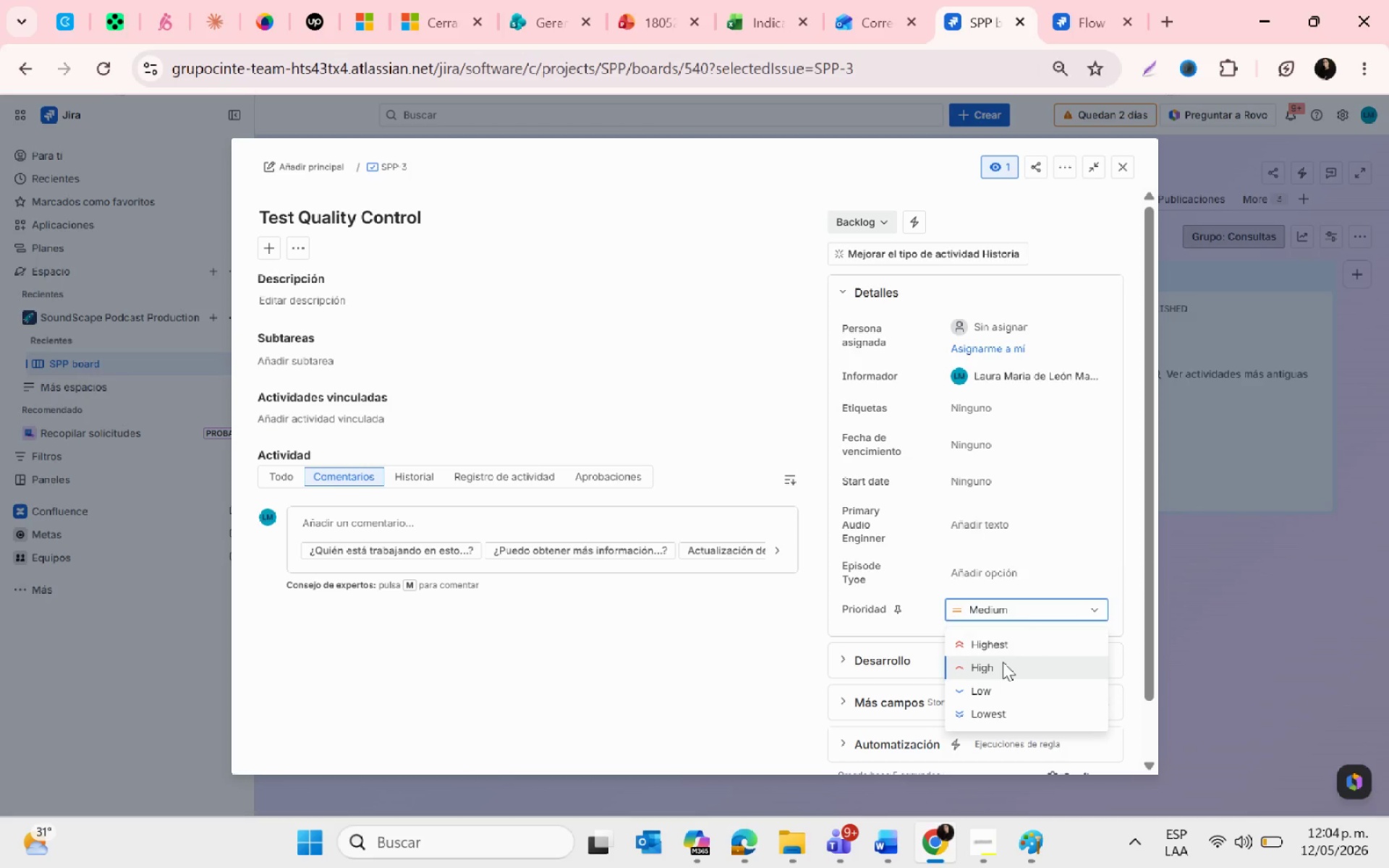 
left_click([1003, 662])
 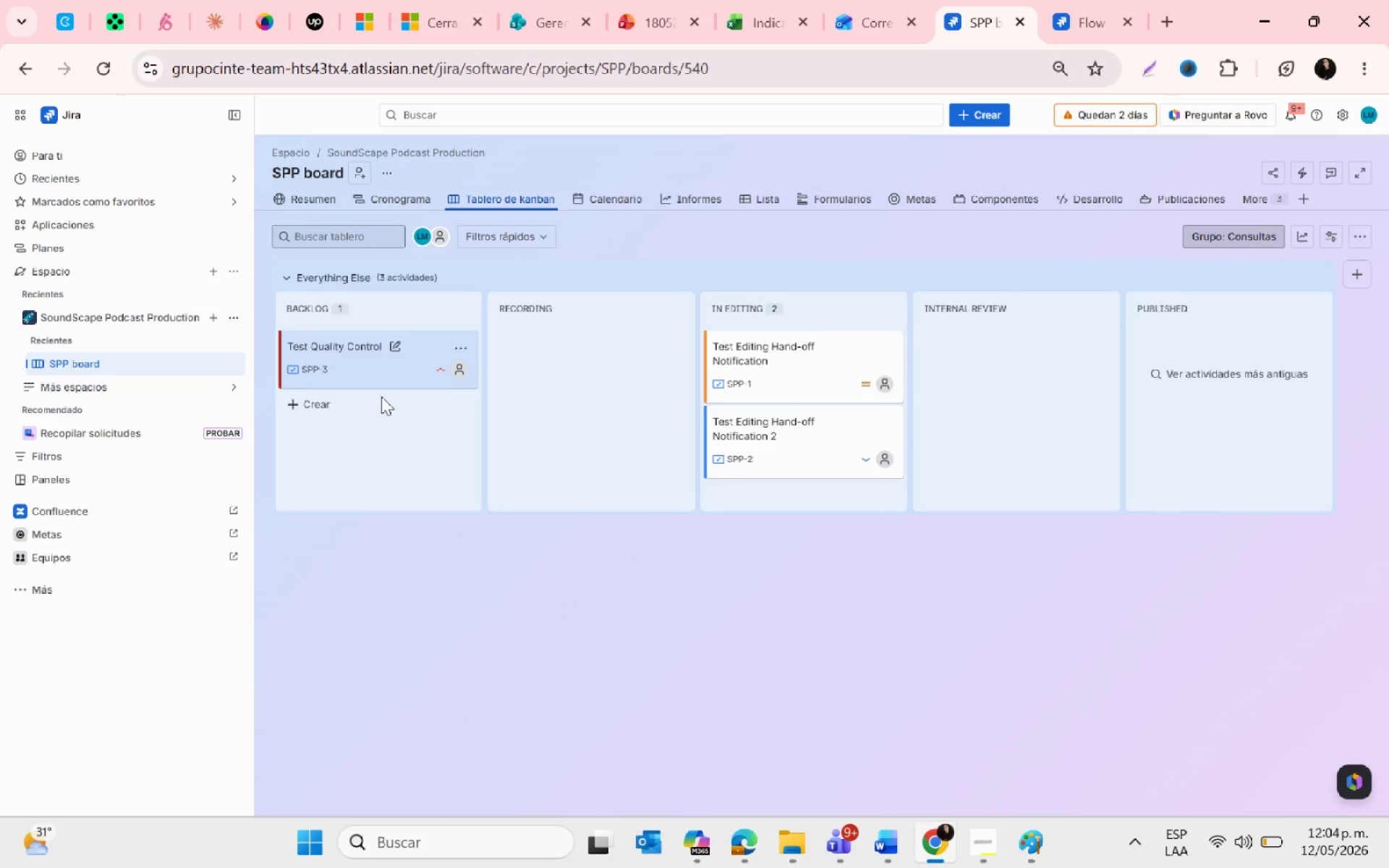 
wait(5.89)
 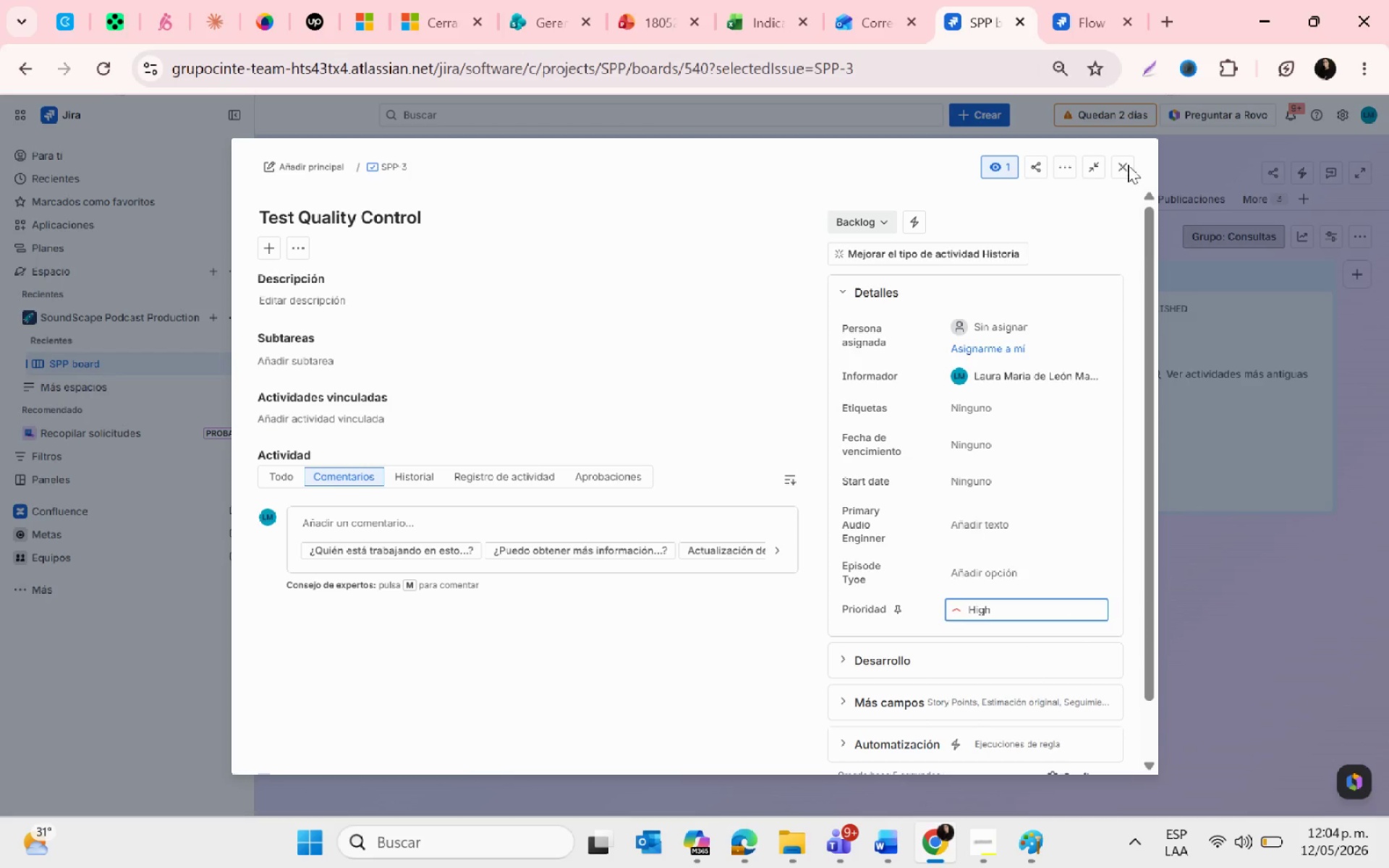 
left_click_drag(start_coordinate=[375, 378], to_coordinate=[931, 327])
 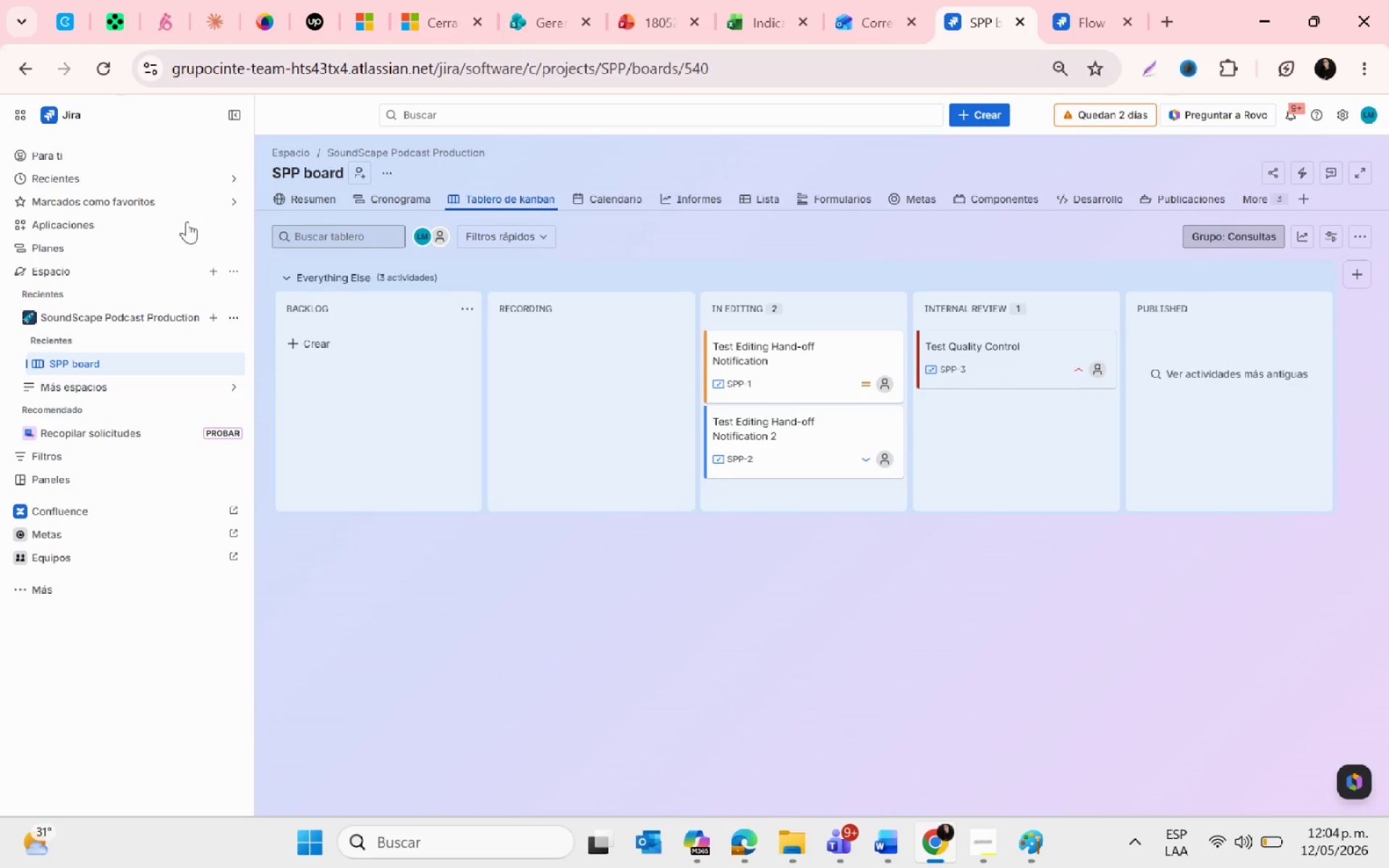 
left_click([103, 65])
 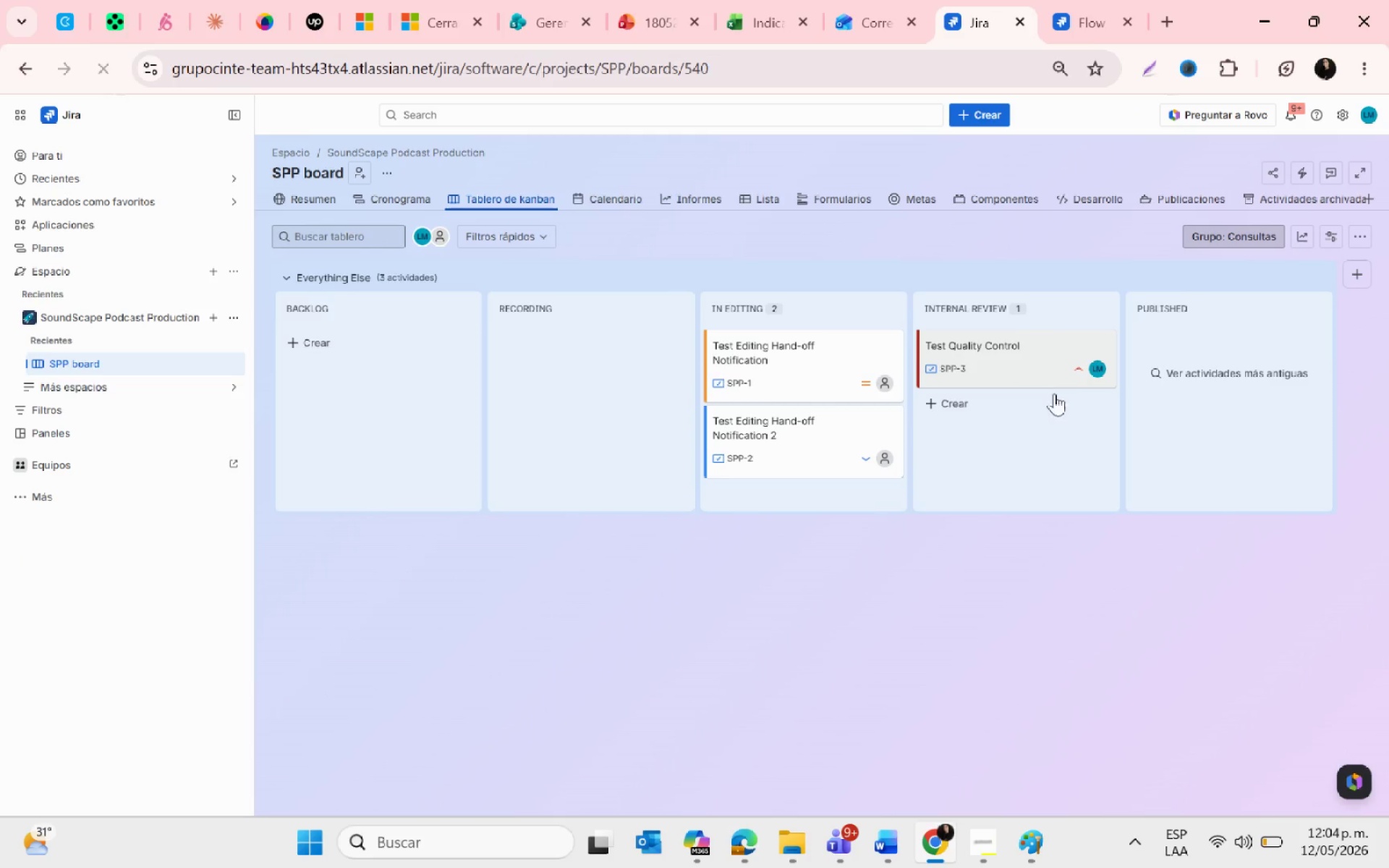 
left_click([1049, 349])
 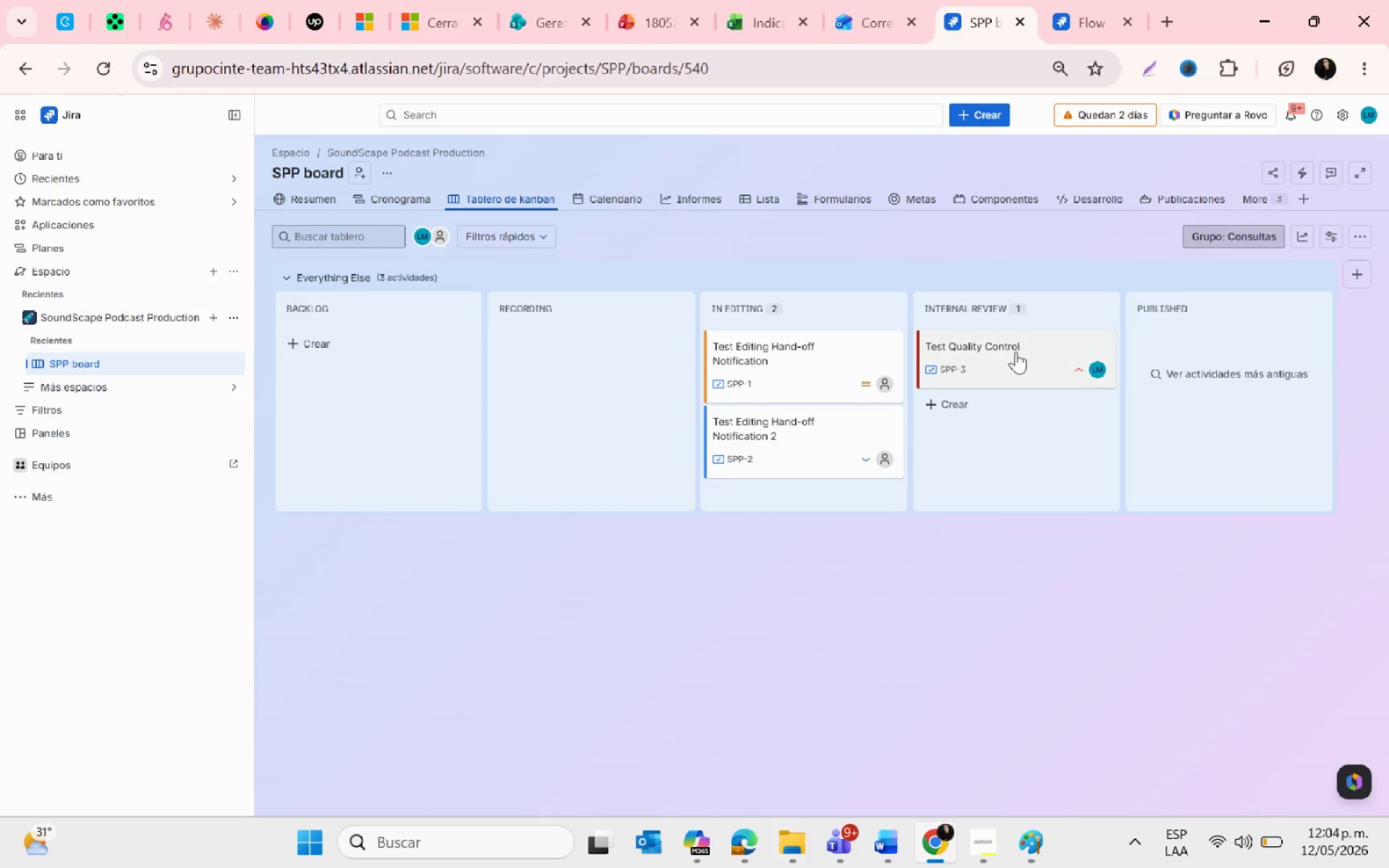 
left_click([969, 350])
 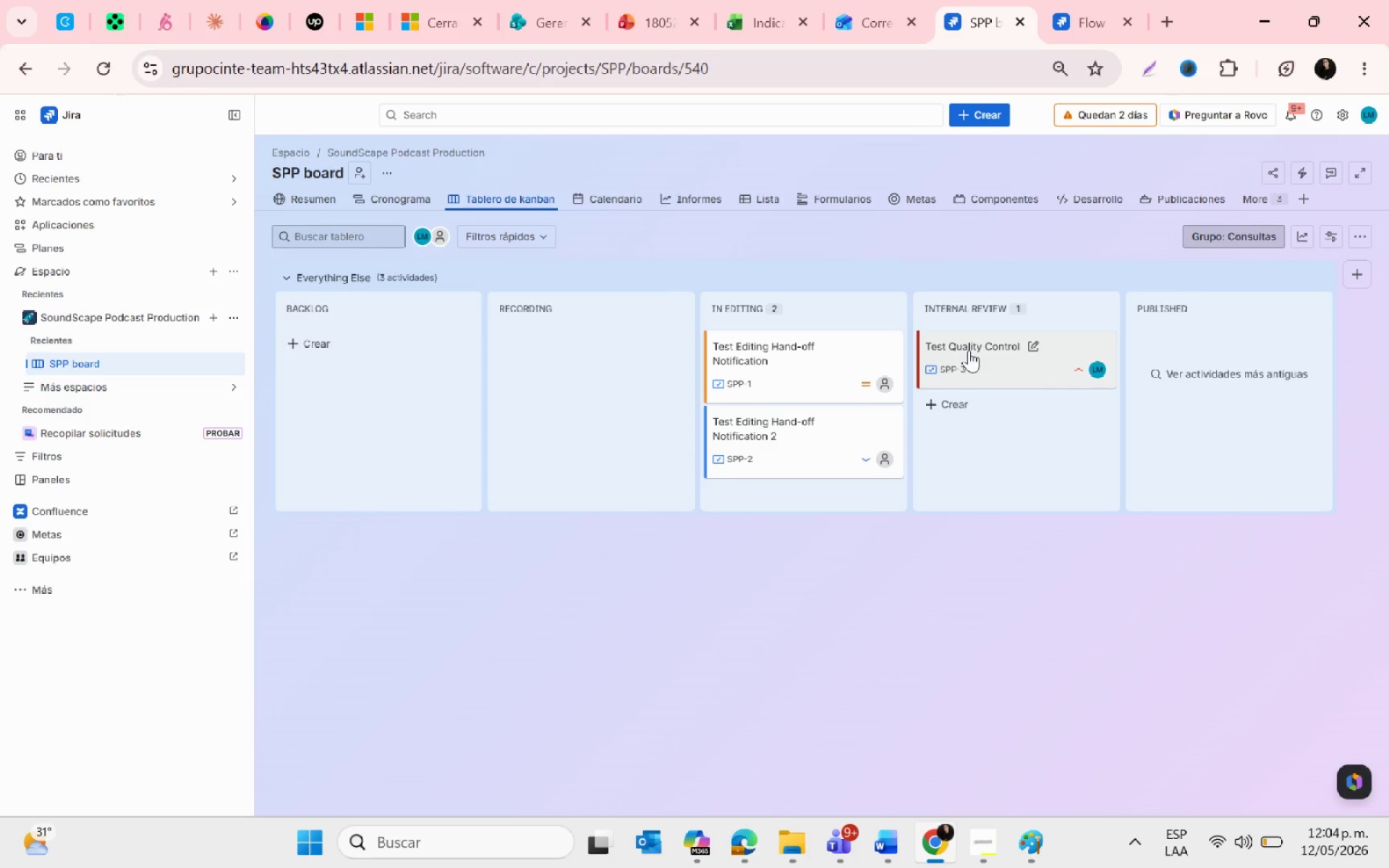 
left_click([963, 345])
 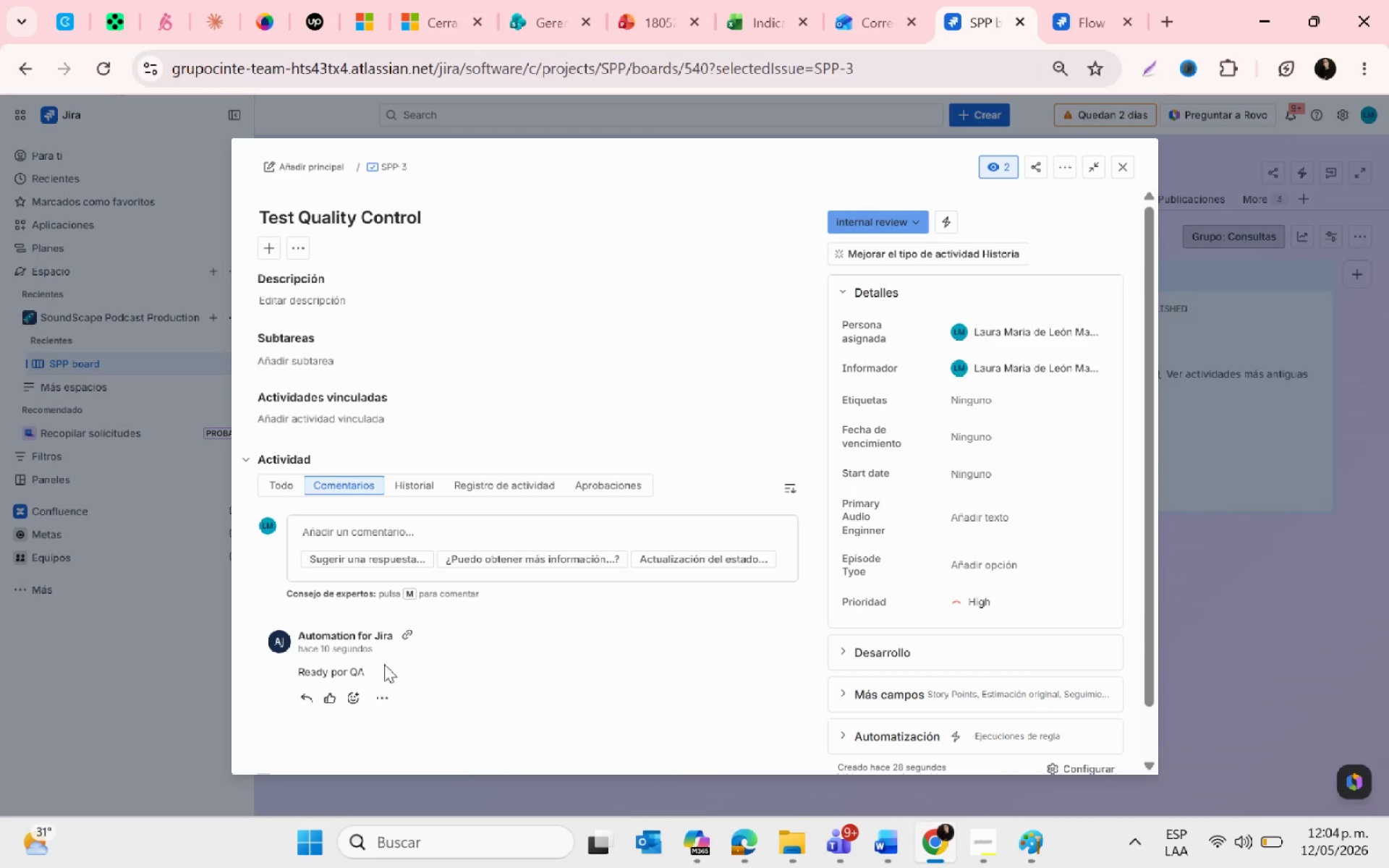 
wait(6.97)
 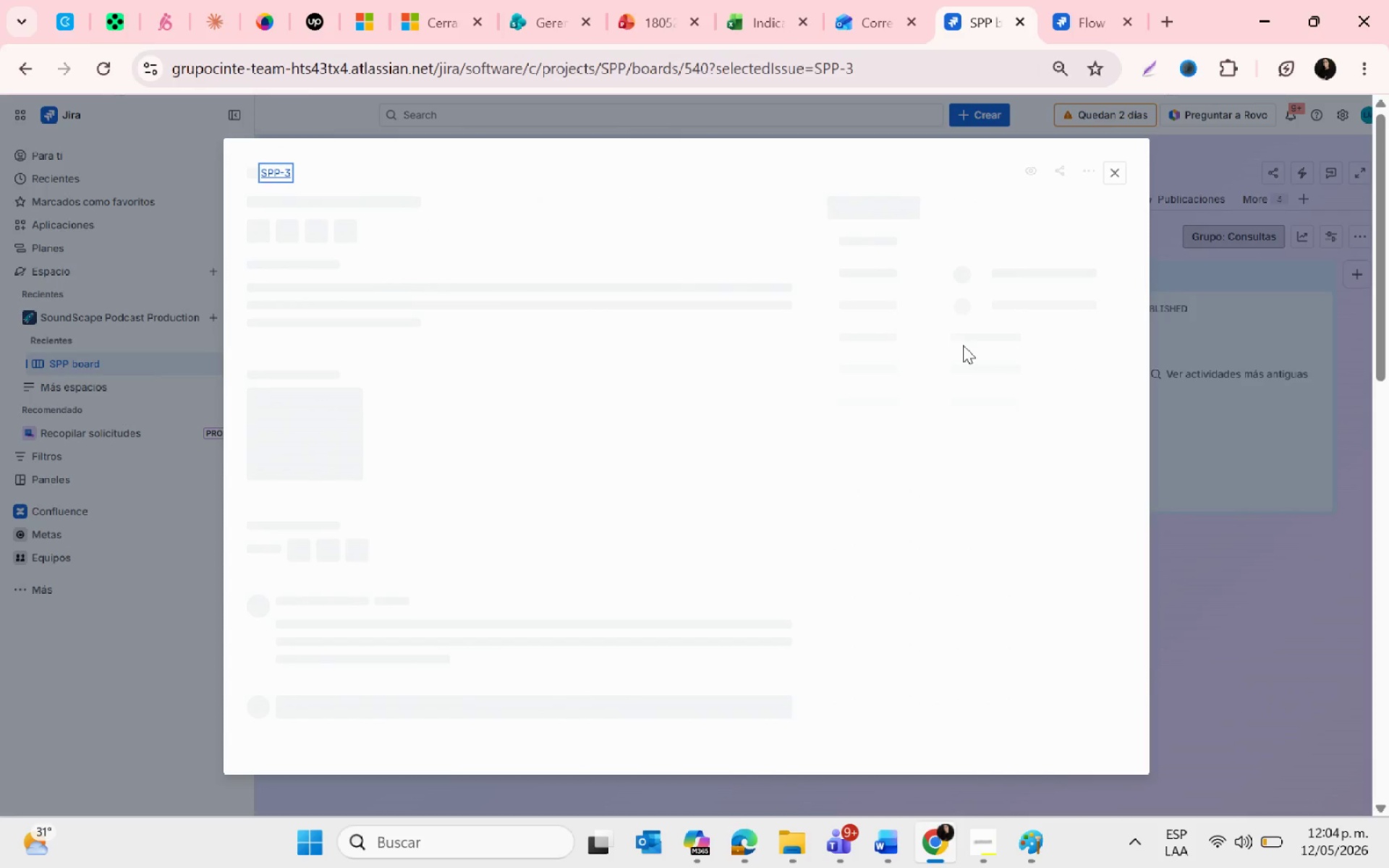 
left_click([409, 488])
 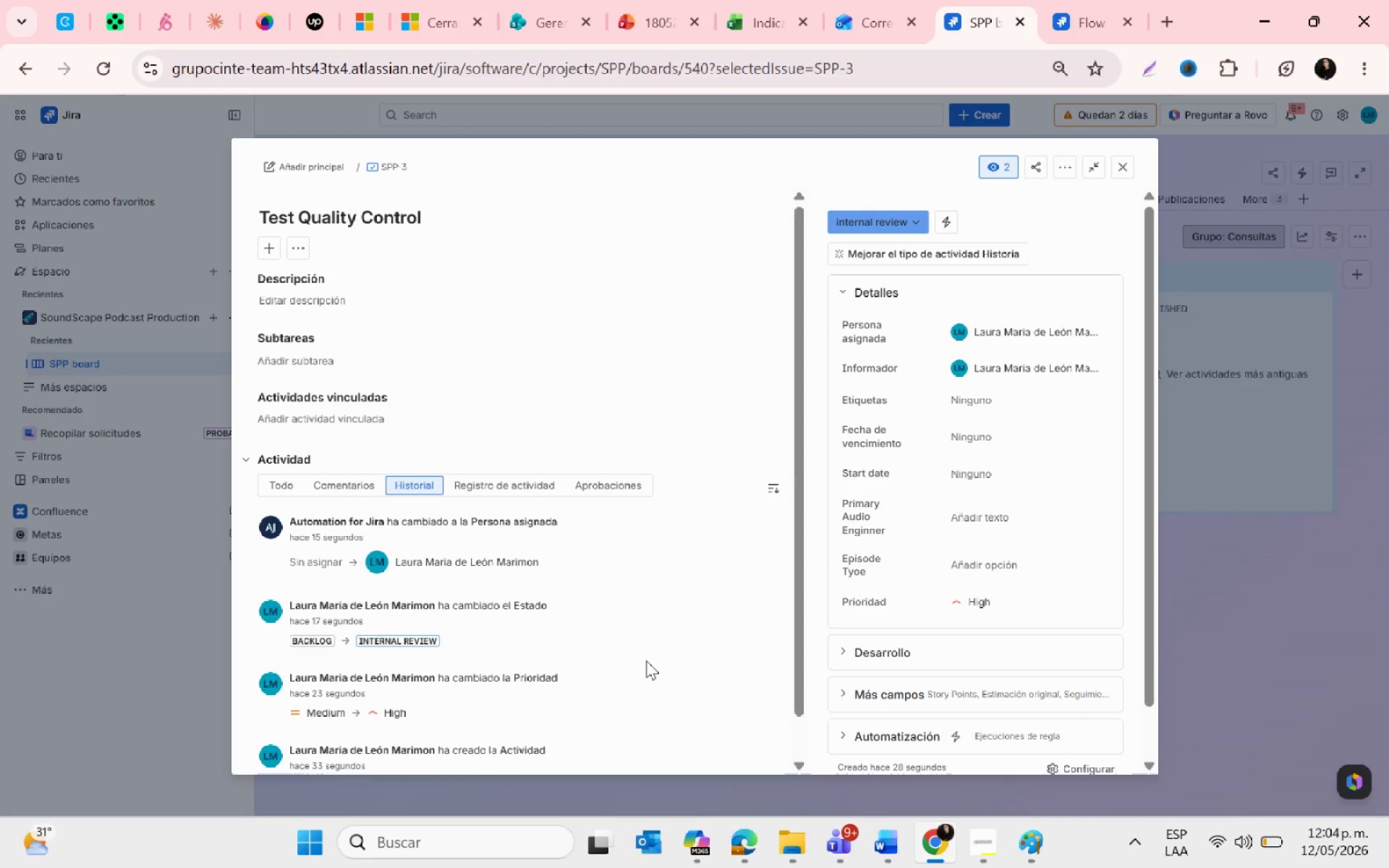 
scroll: coordinate [646, 660], scroll_direction: up, amount: 1.0
 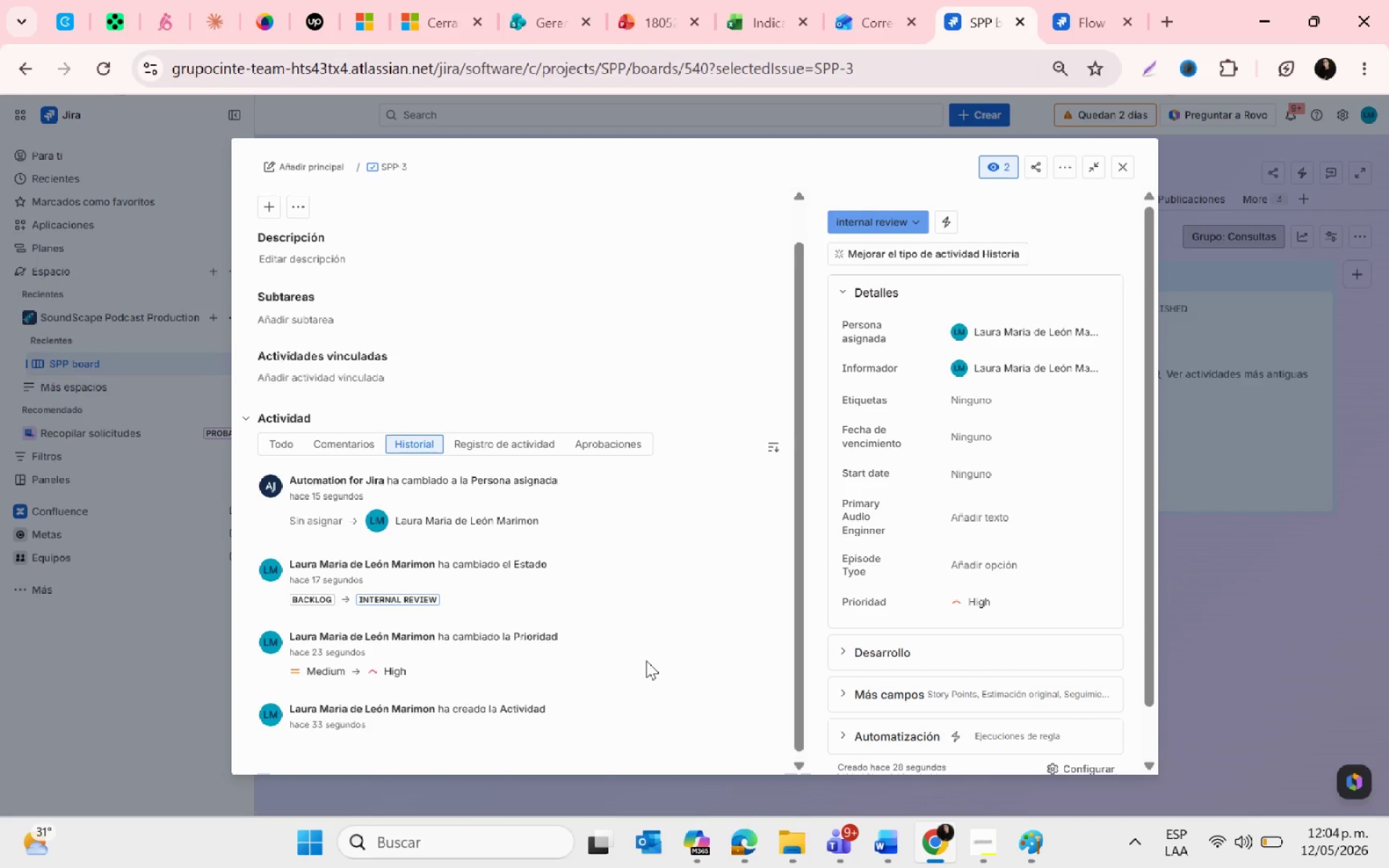 
scroll: coordinate [646, 660], scroll_direction: none, amount: 0.0
 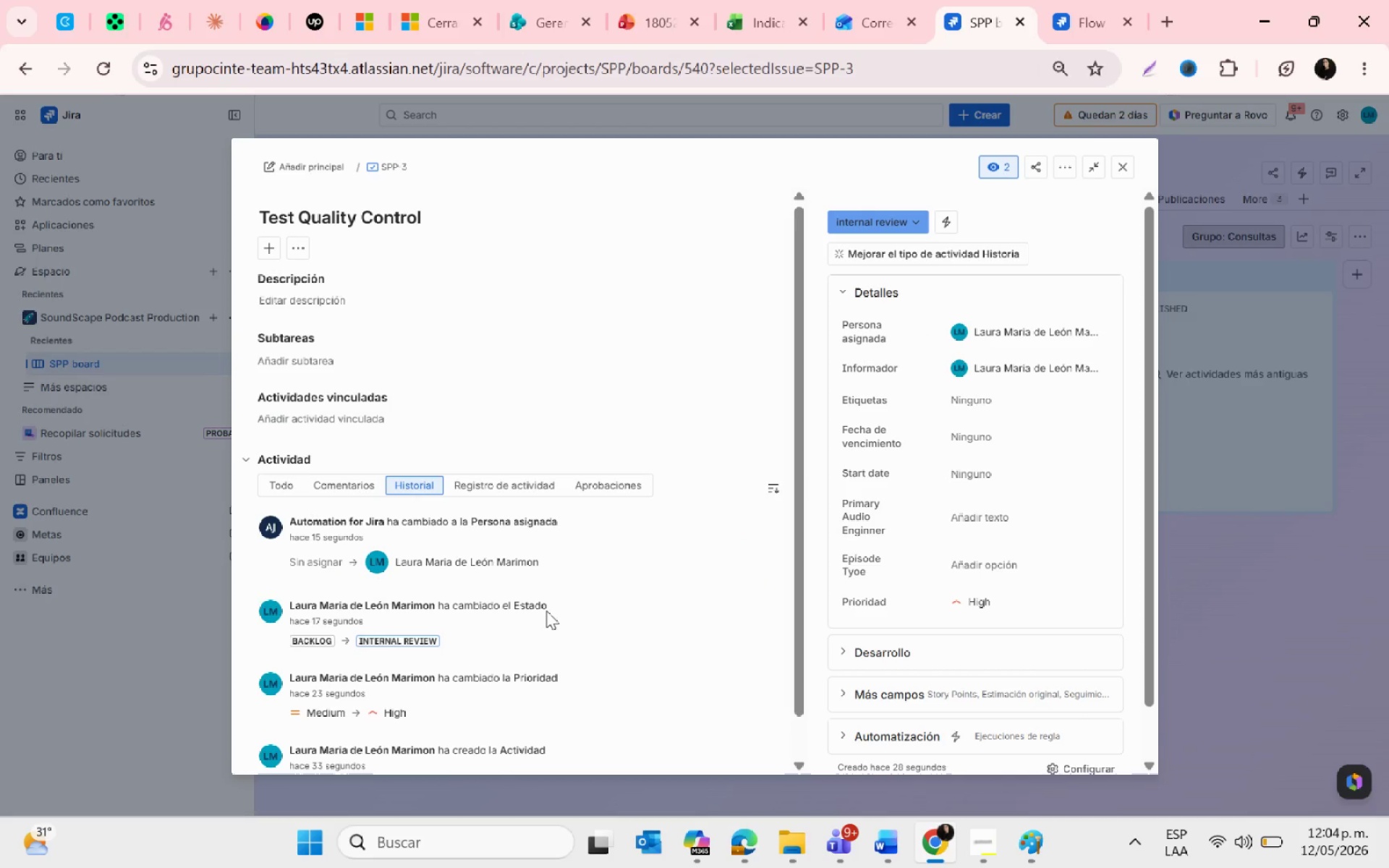 
mouse_move([324, 495])
 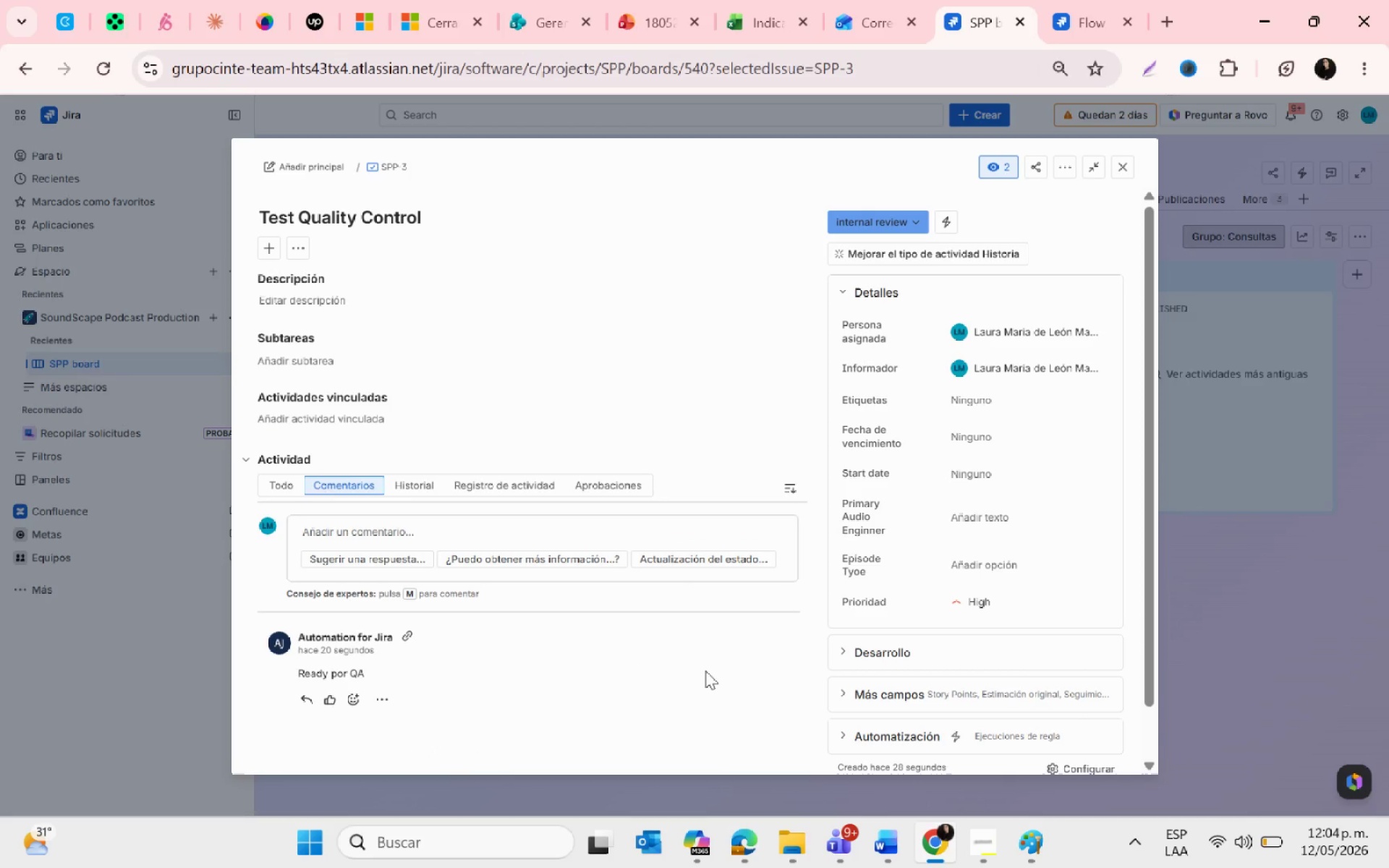 
key(PrintScreen)
 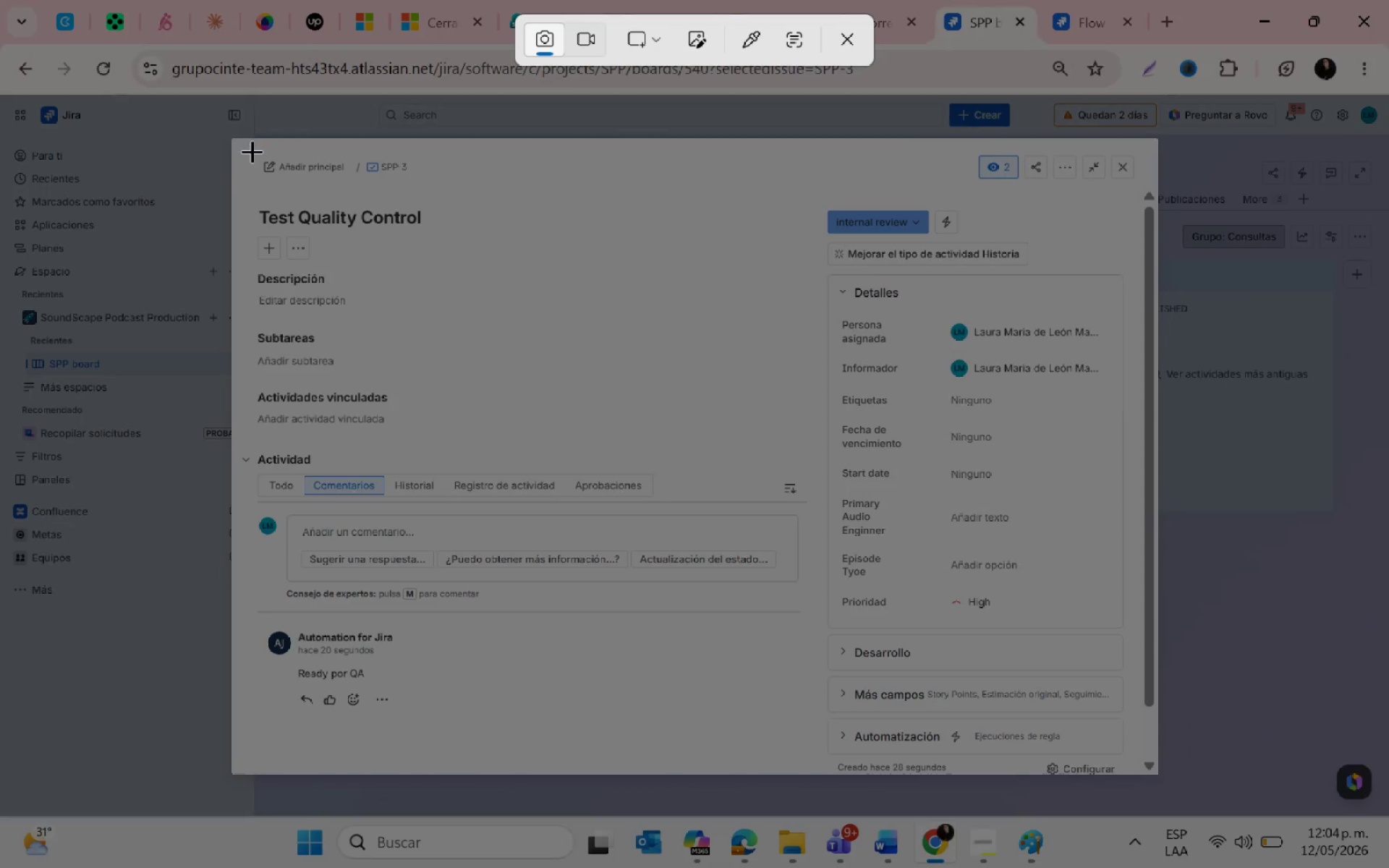 
left_click_drag(start_coordinate=[229, 142], to_coordinate=[1155, 780])
 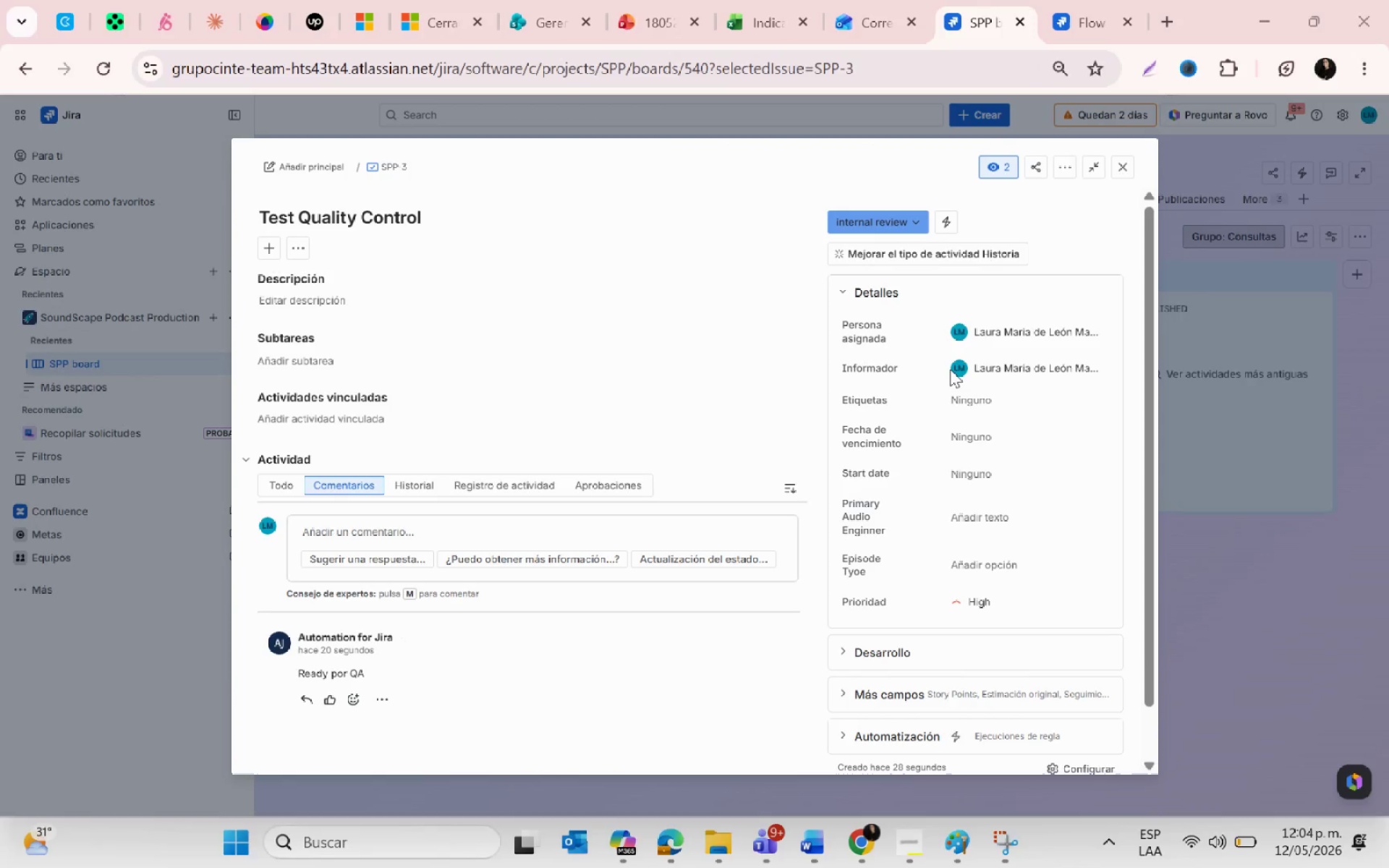 
mouse_move([957, 392])
 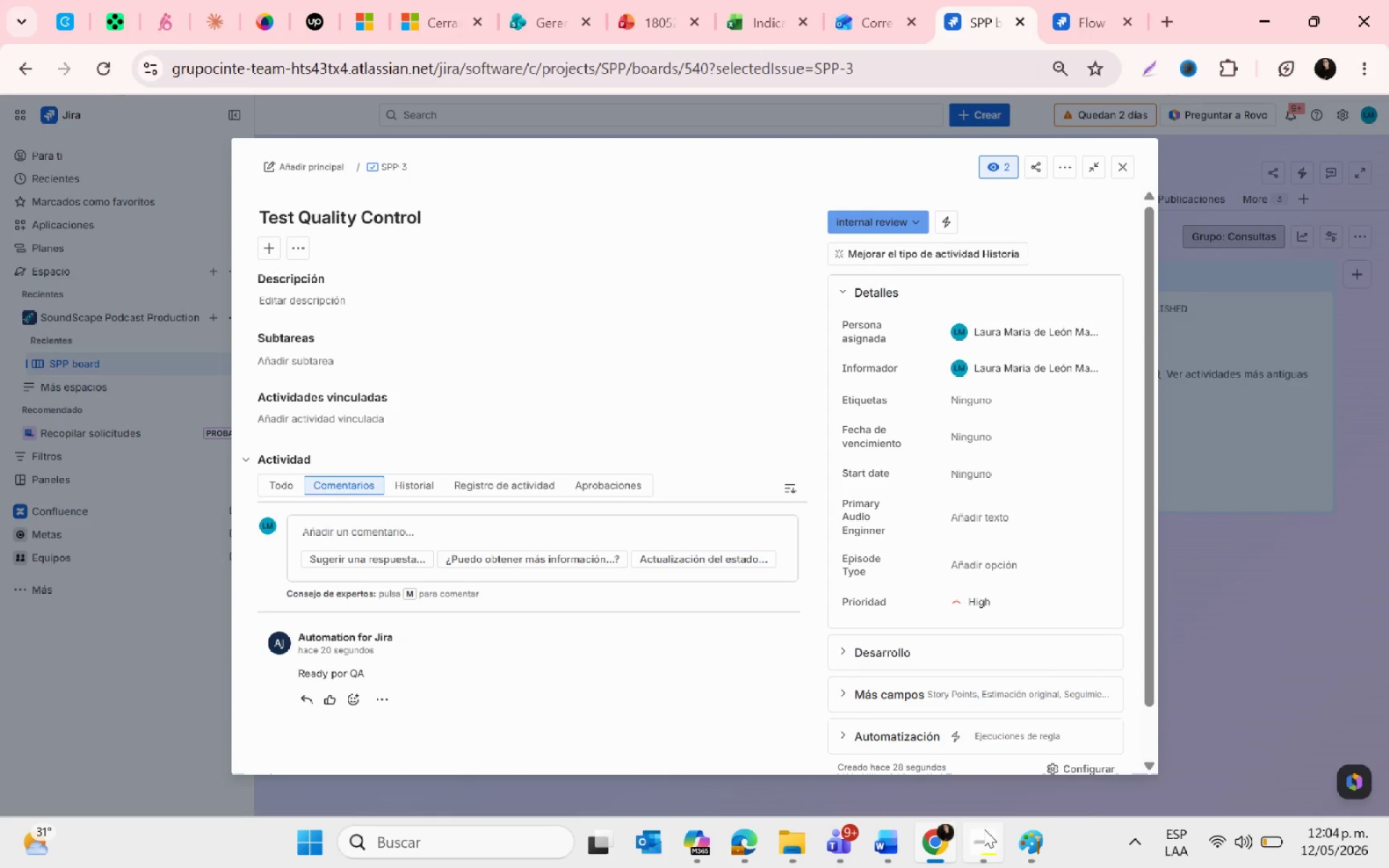 
left_click([1023, 841])
 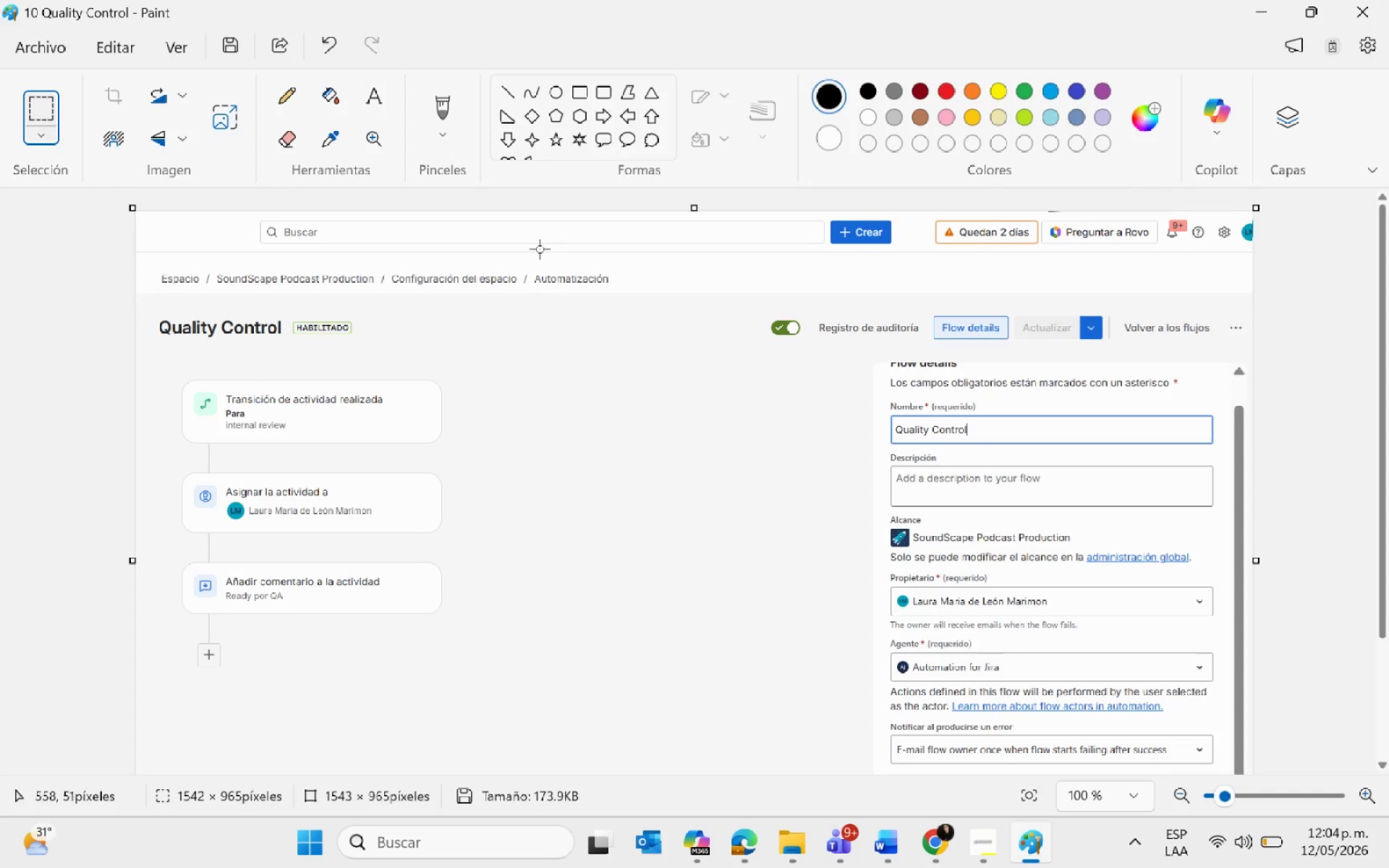 
key(Control+V)
 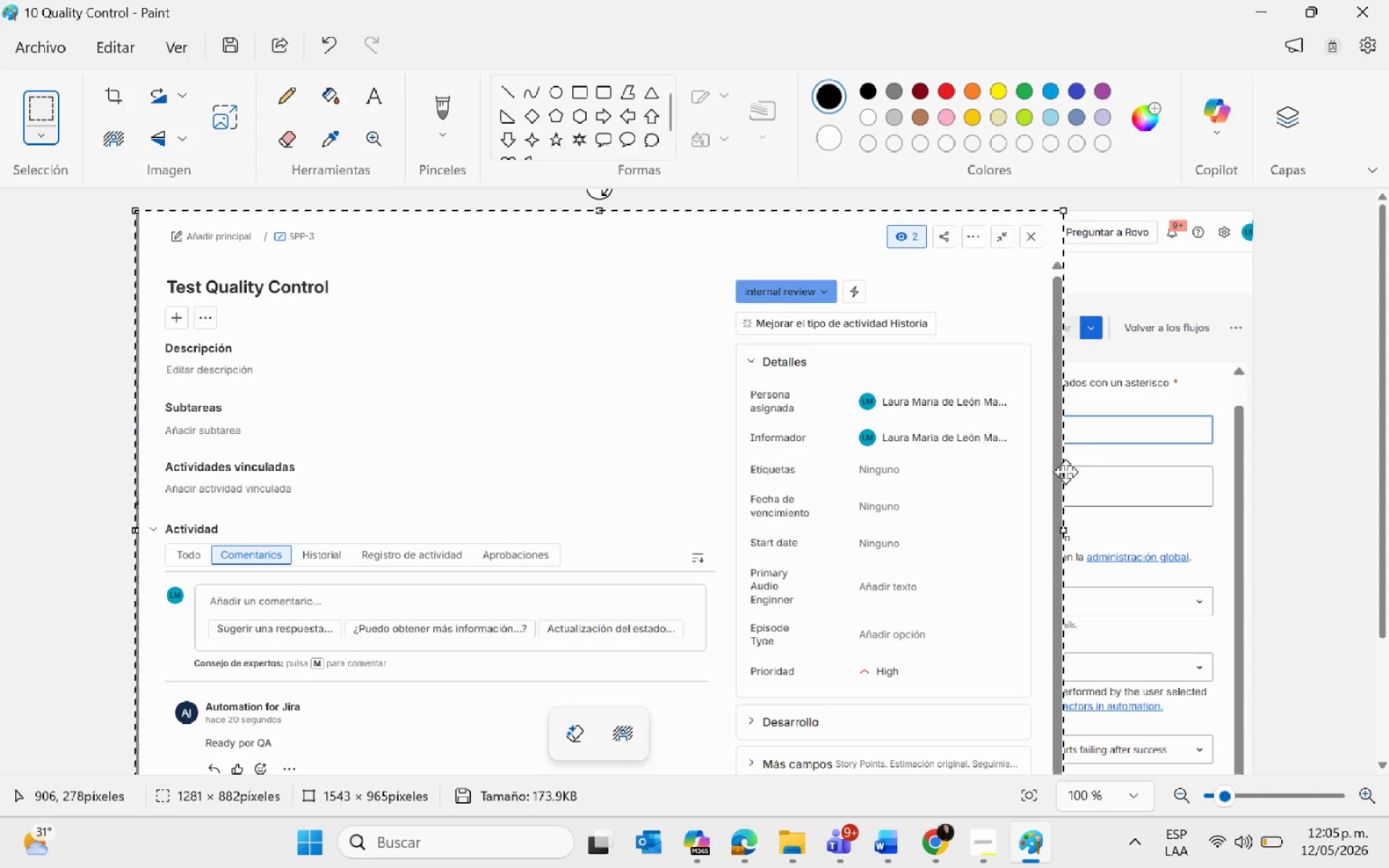 
key(Alt+AltLeft)
 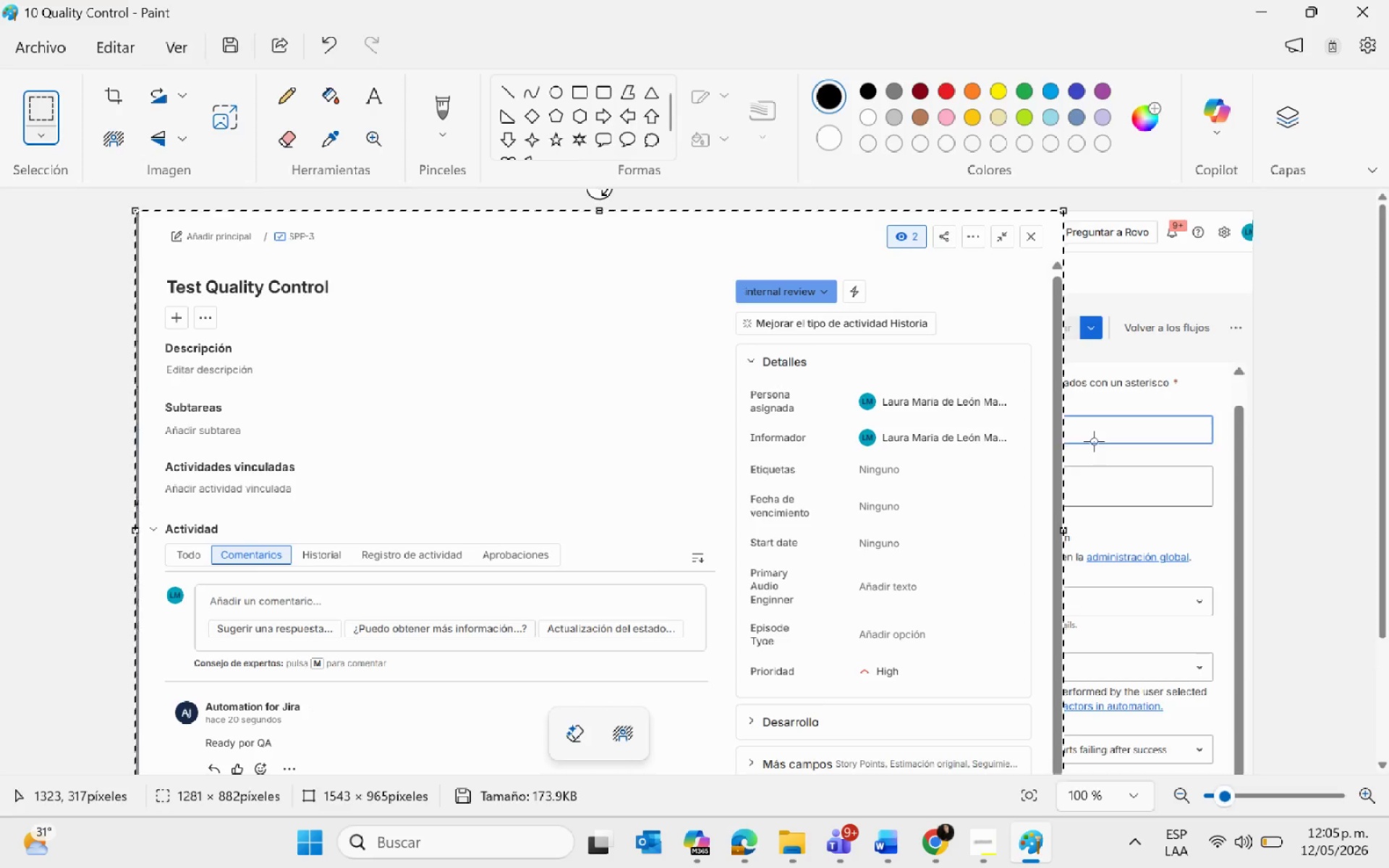 
key(Alt+Tab)
 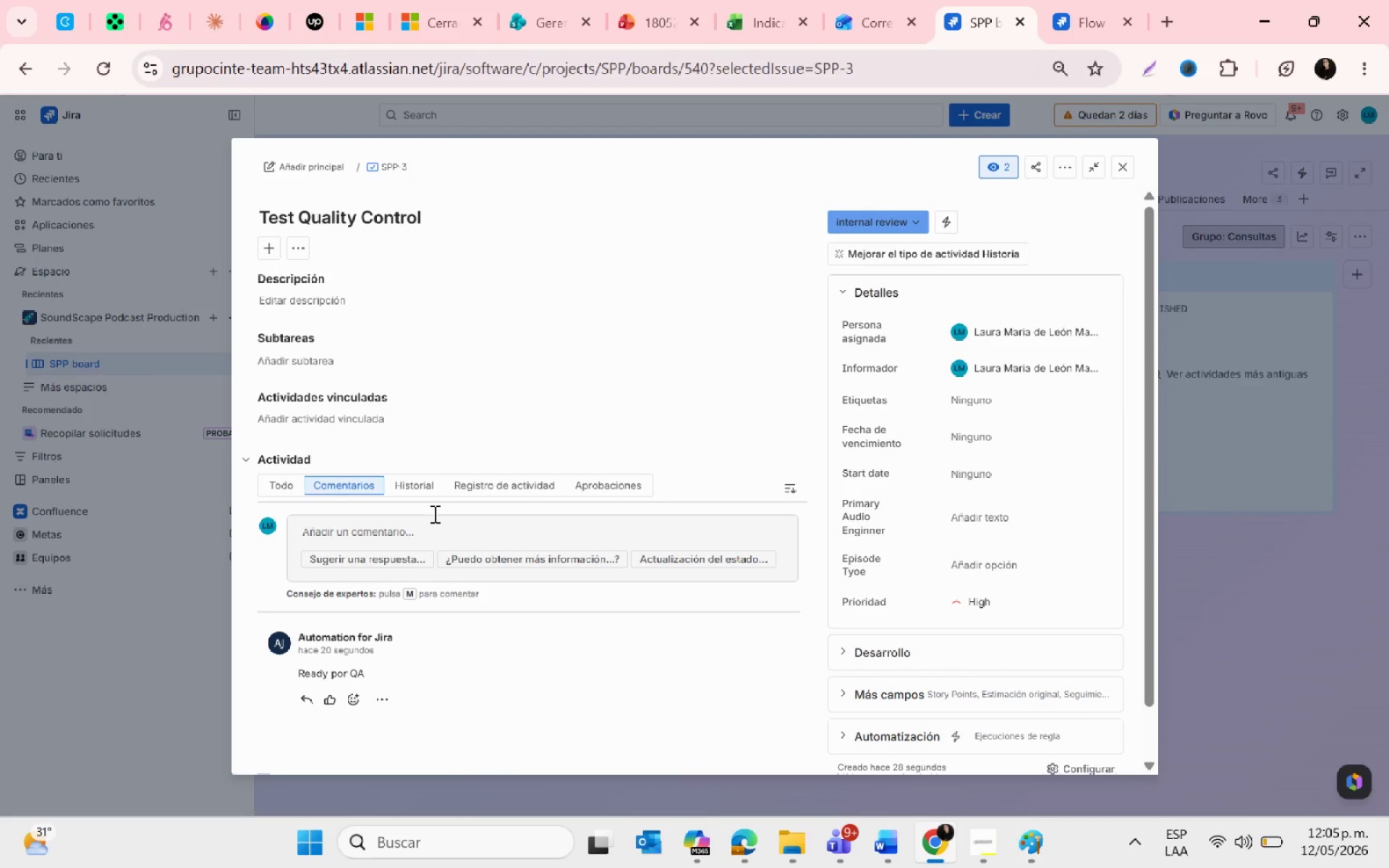 
left_click([400, 475])
 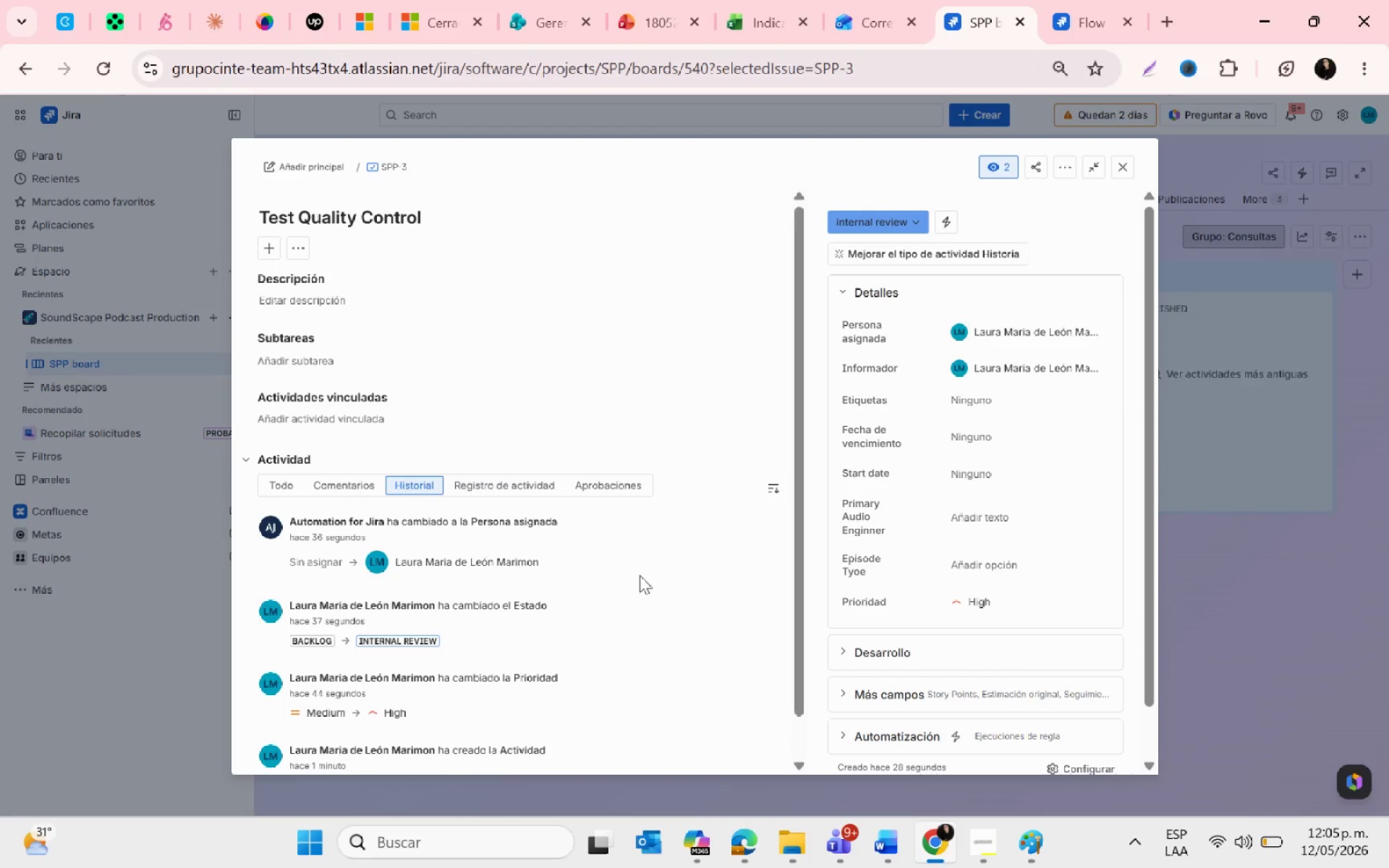 
scroll: coordinate [640, 590], scroll_direction: up, amount: 1.0
 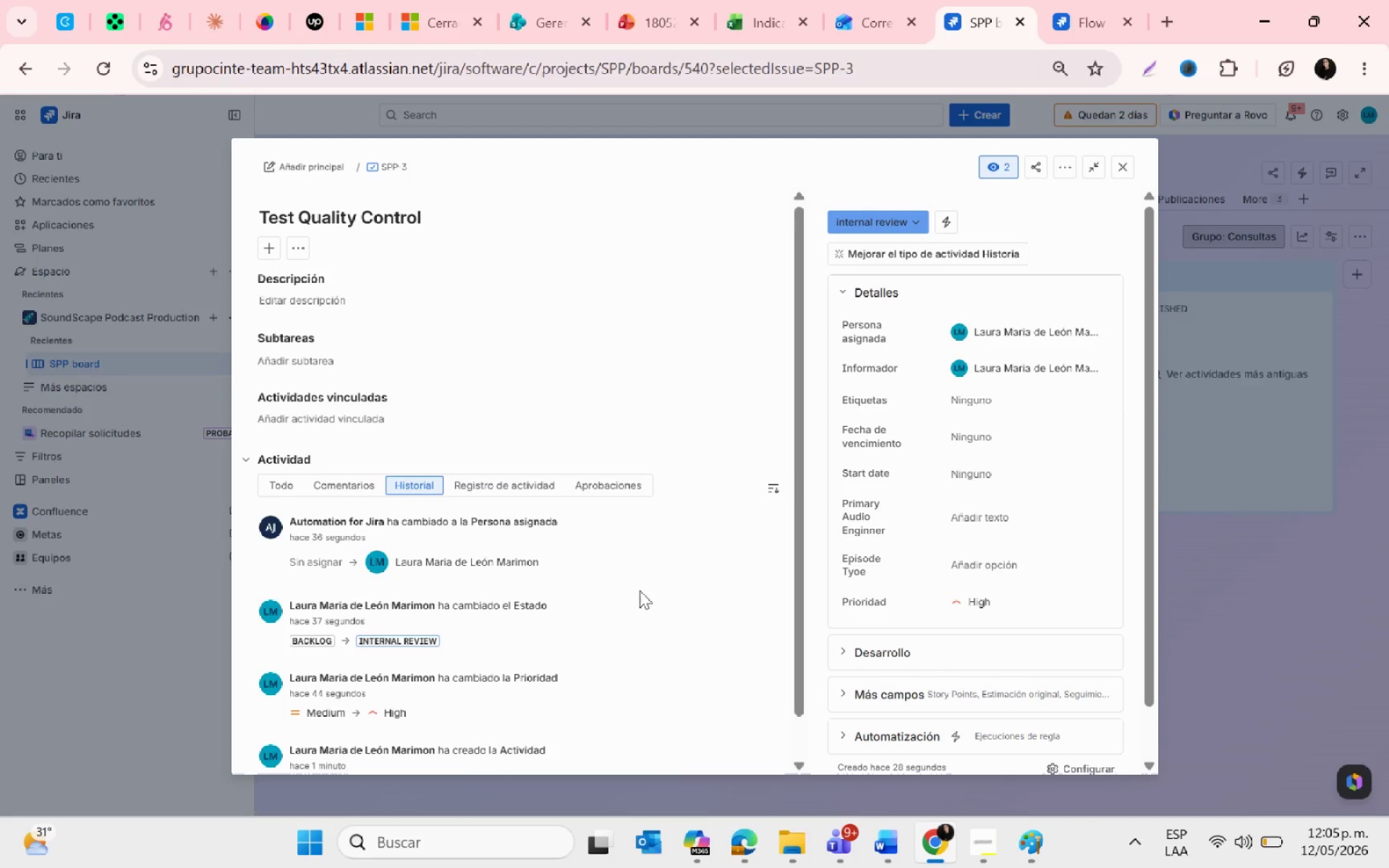 
key(PrintScreen)
 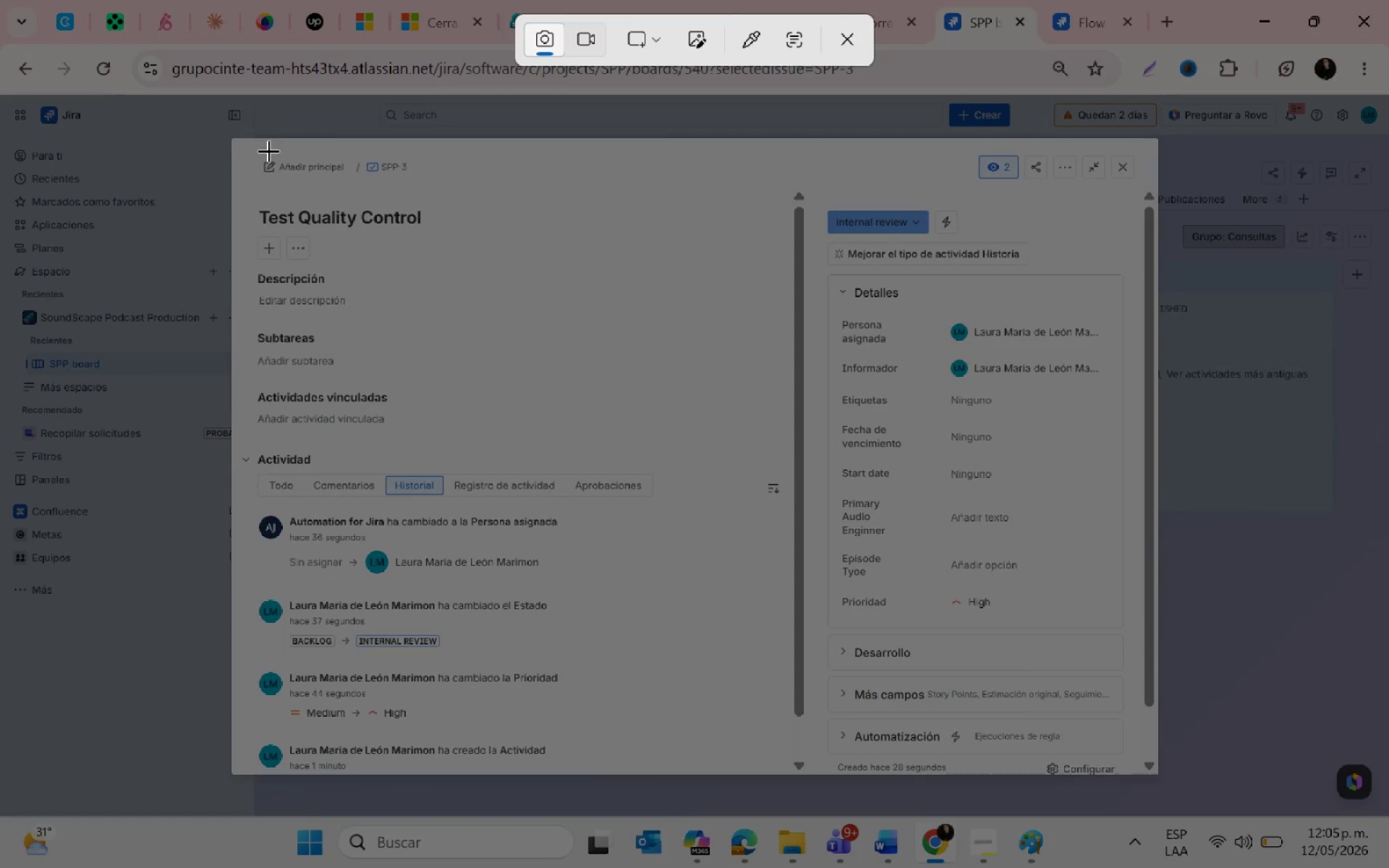 
left_click_drag(start_coordinate=[237, 139], to_coordinate=[1149, 775])
 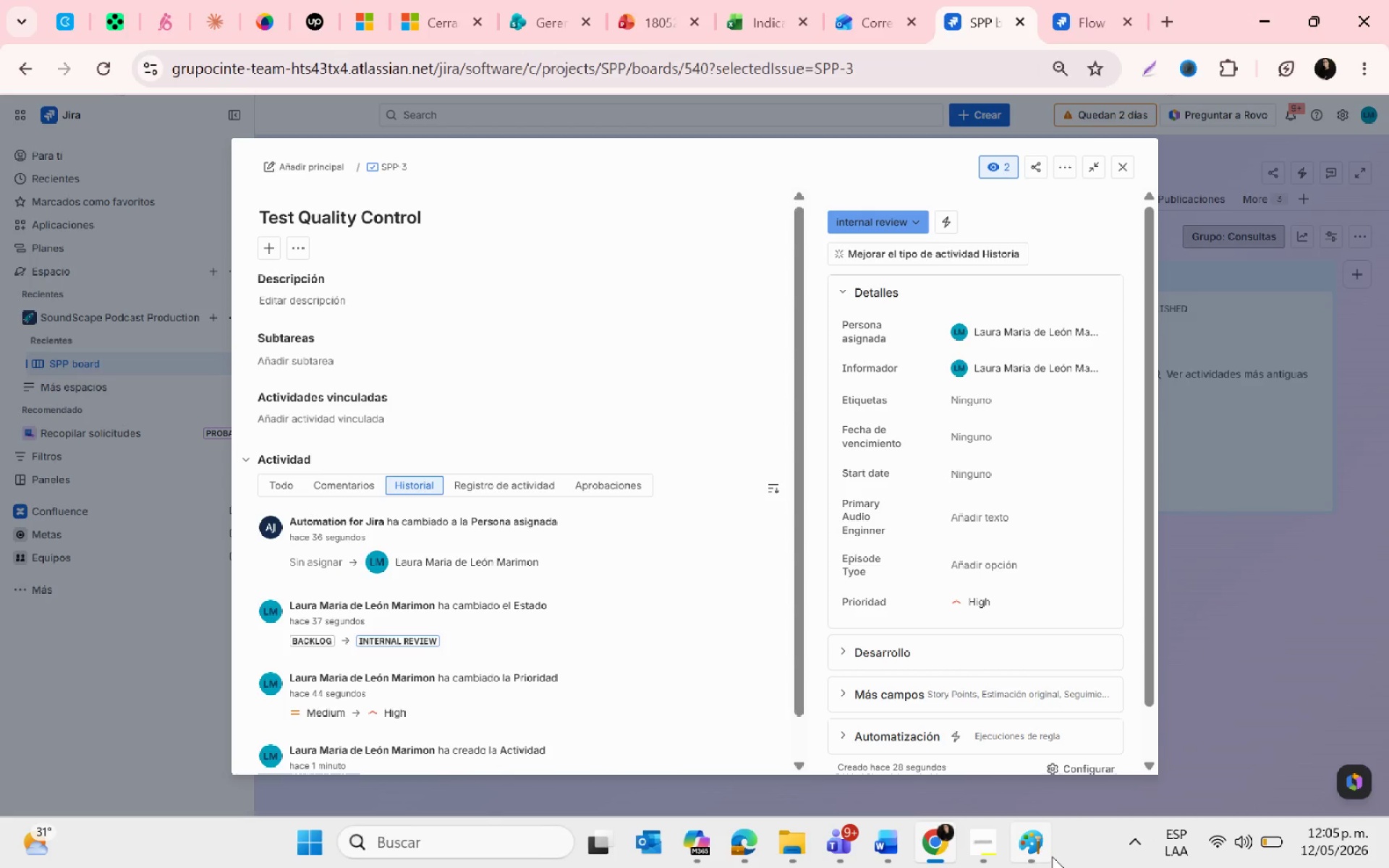 
left_click([1052, 856])
 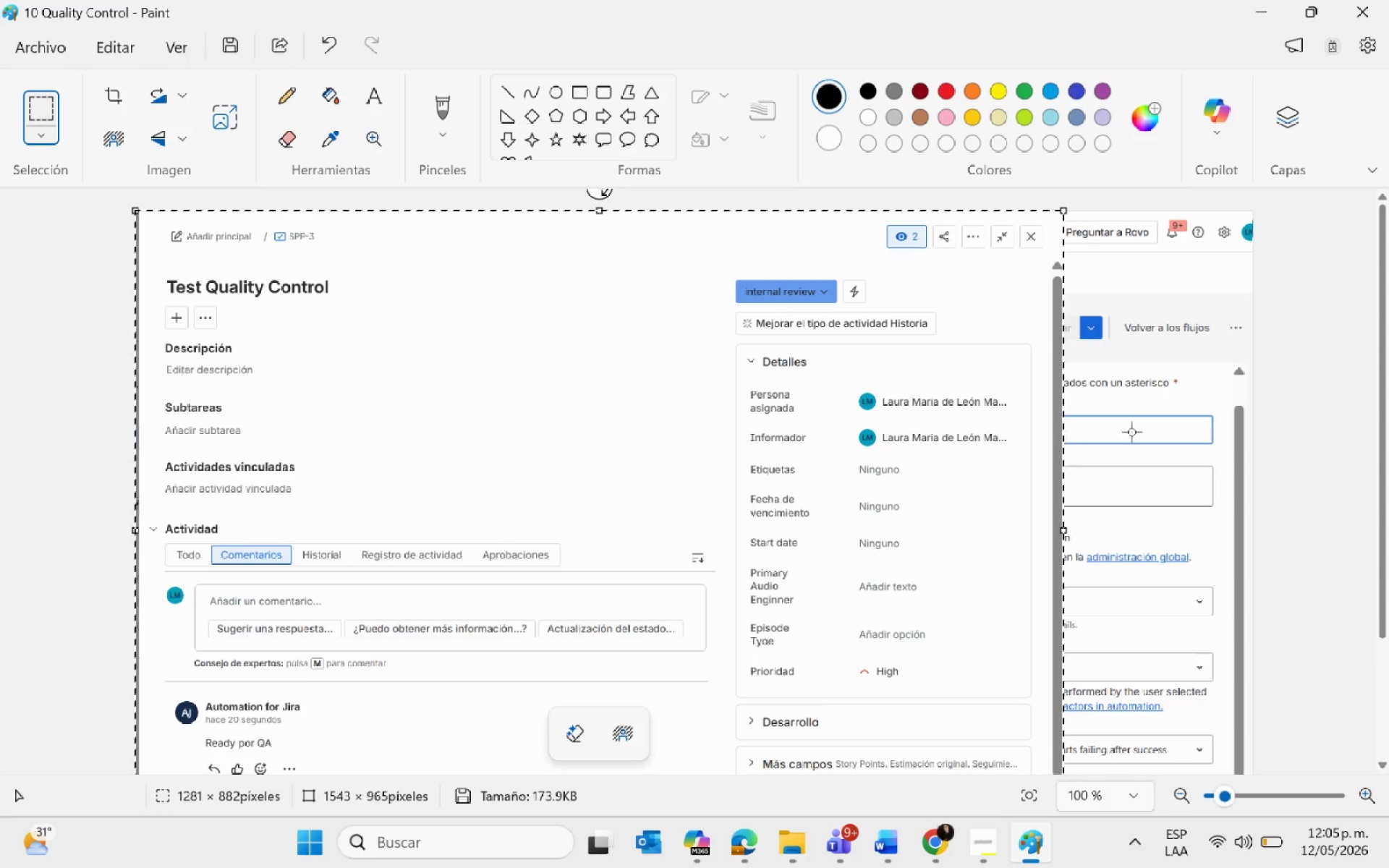 
left_click([1158, 427])
 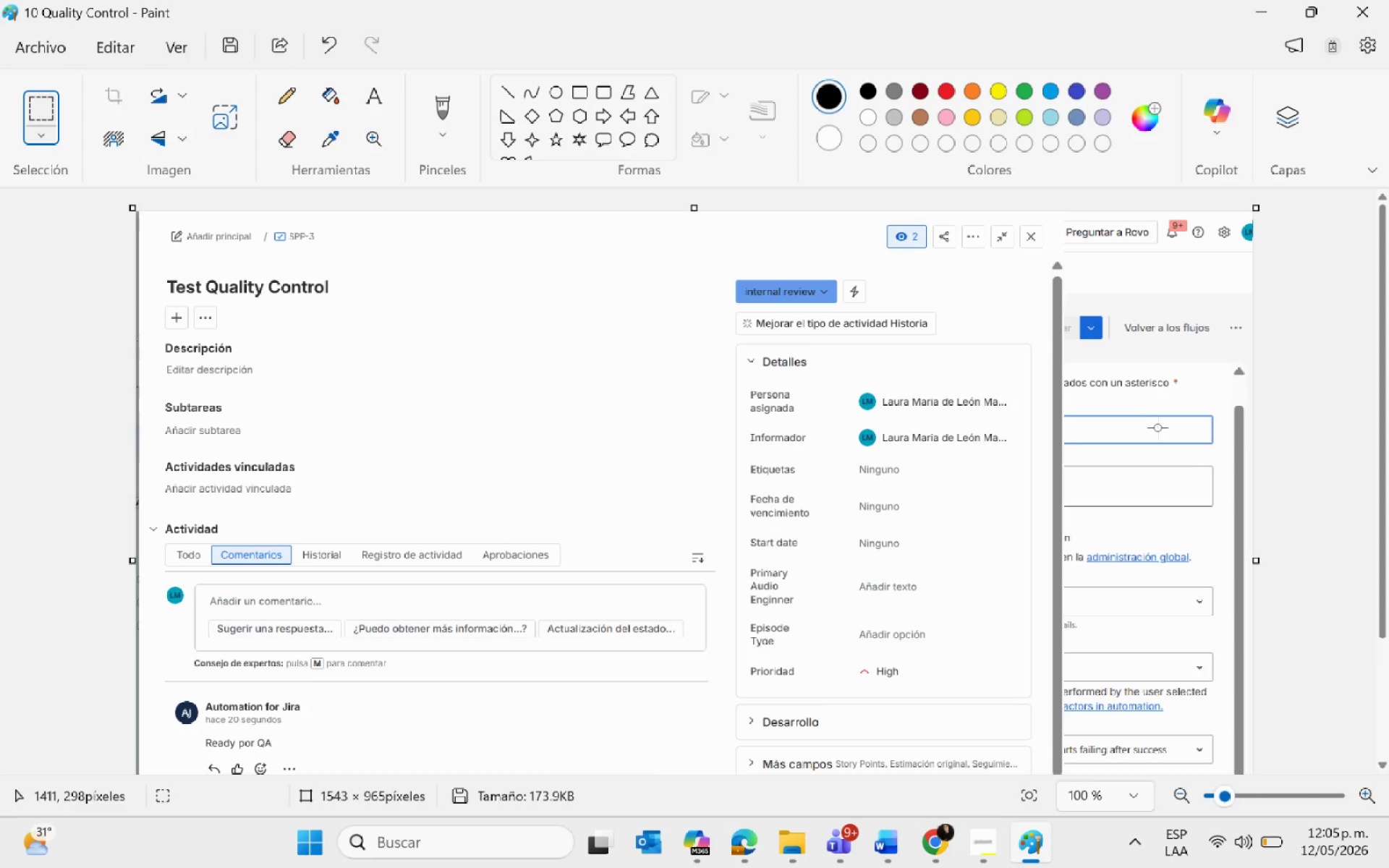 
key(Control+V)